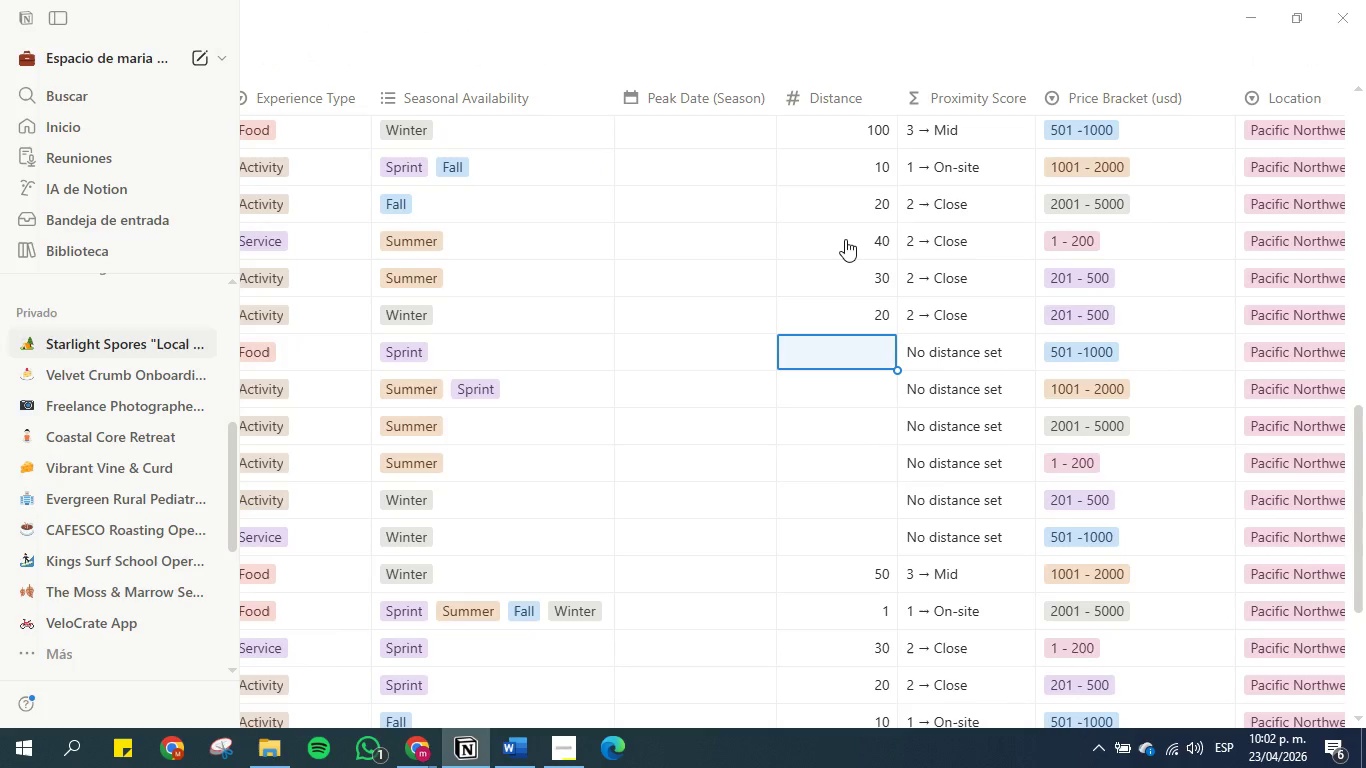 
key(Enter)
 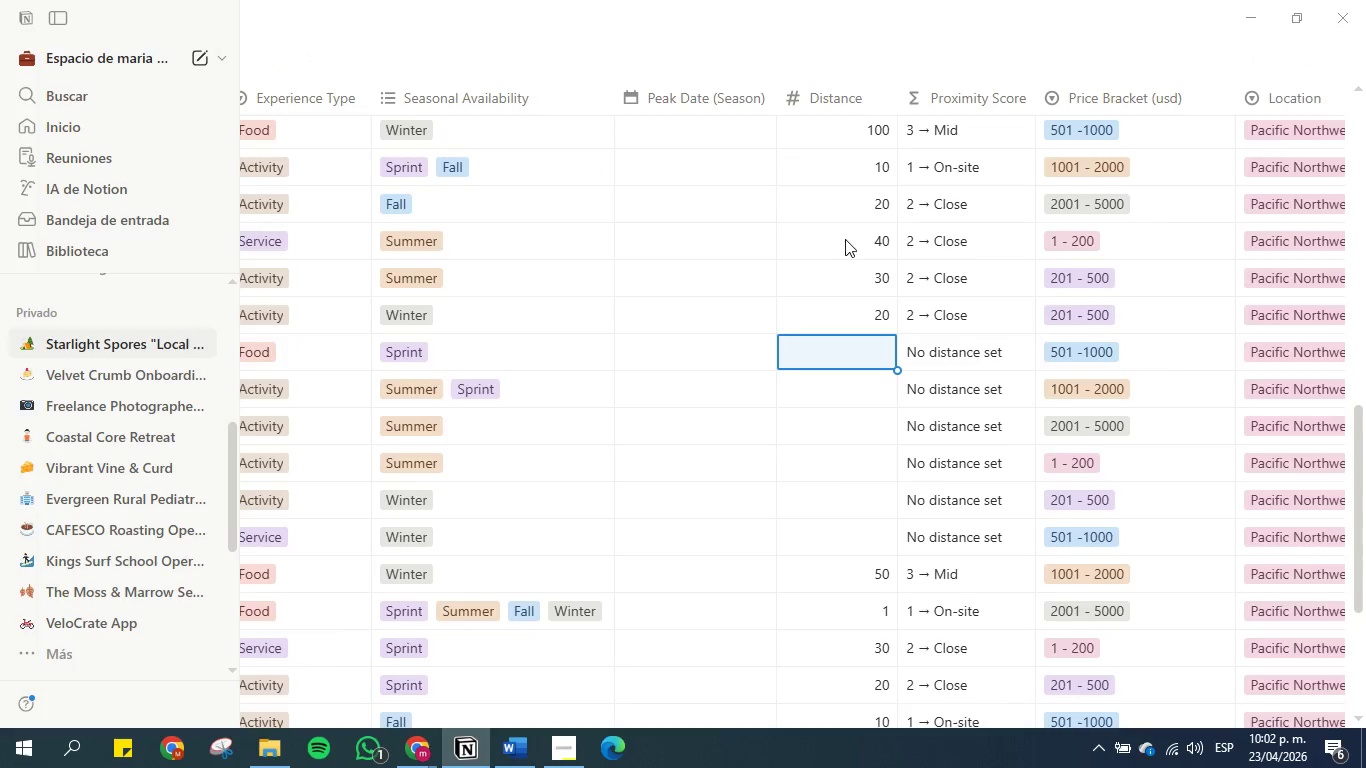 
type(20)
 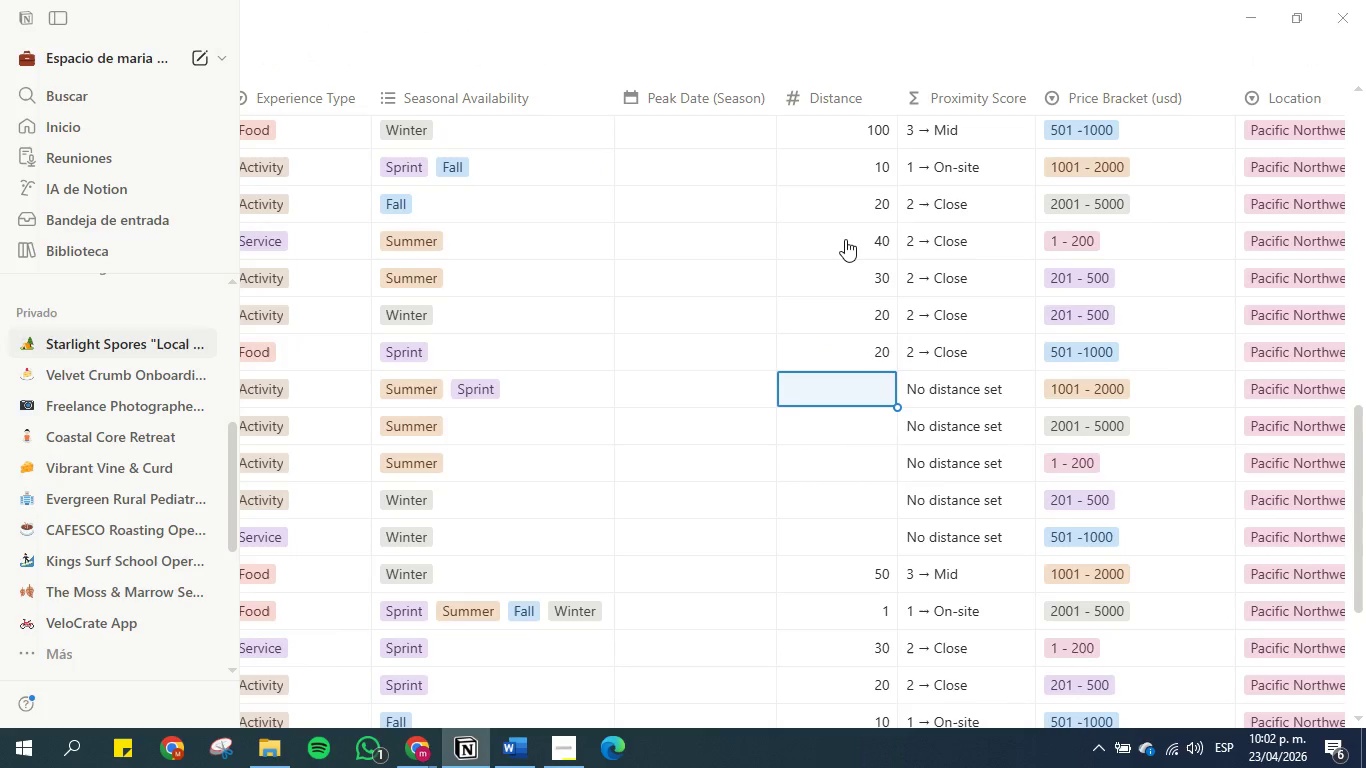 
key(Enter)
 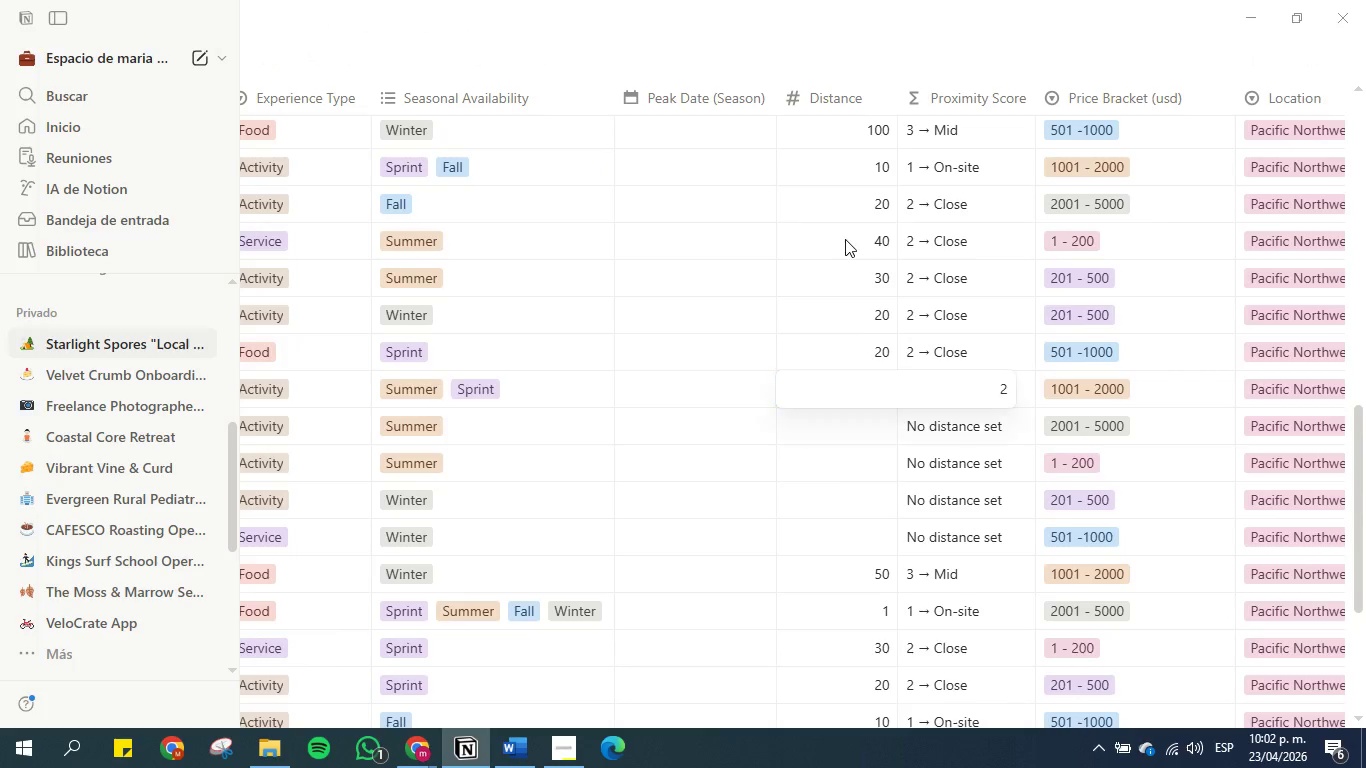 
type(20)
 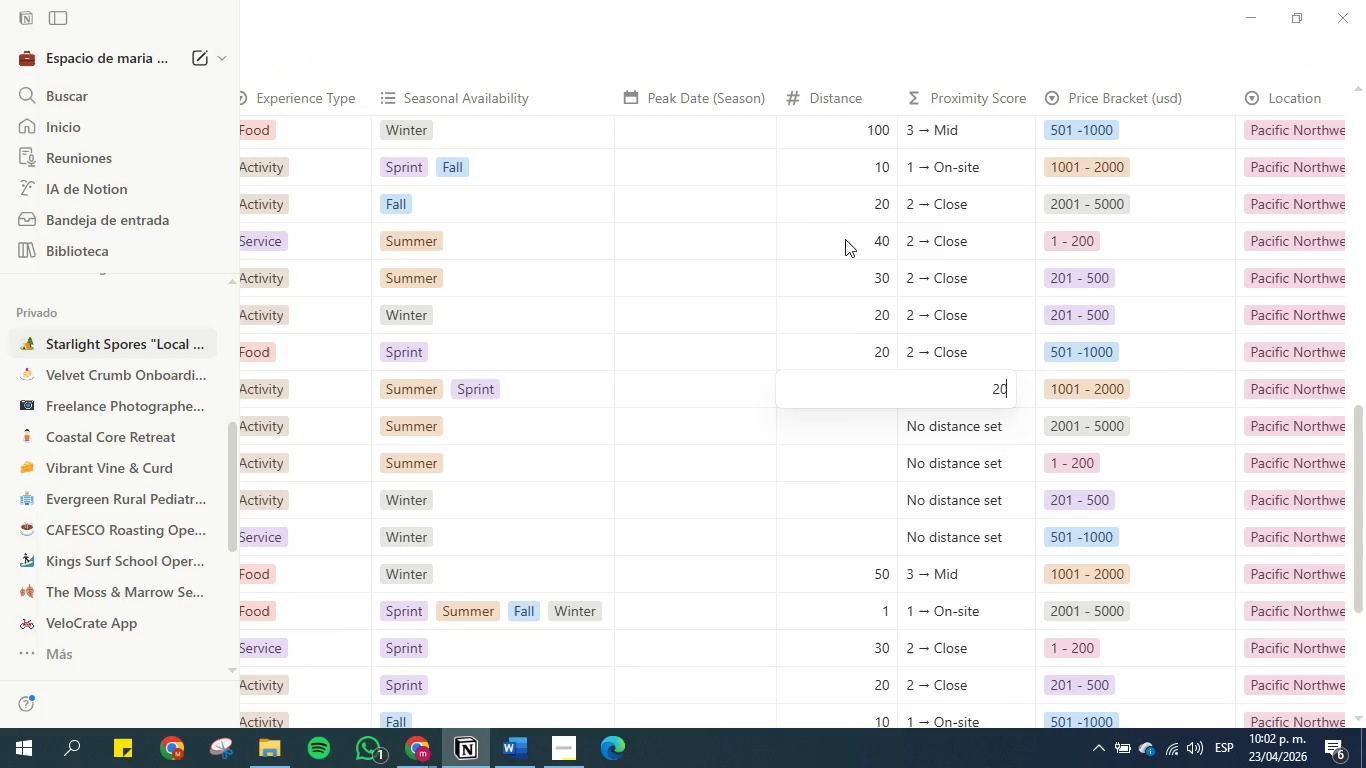 
key(Enter)
 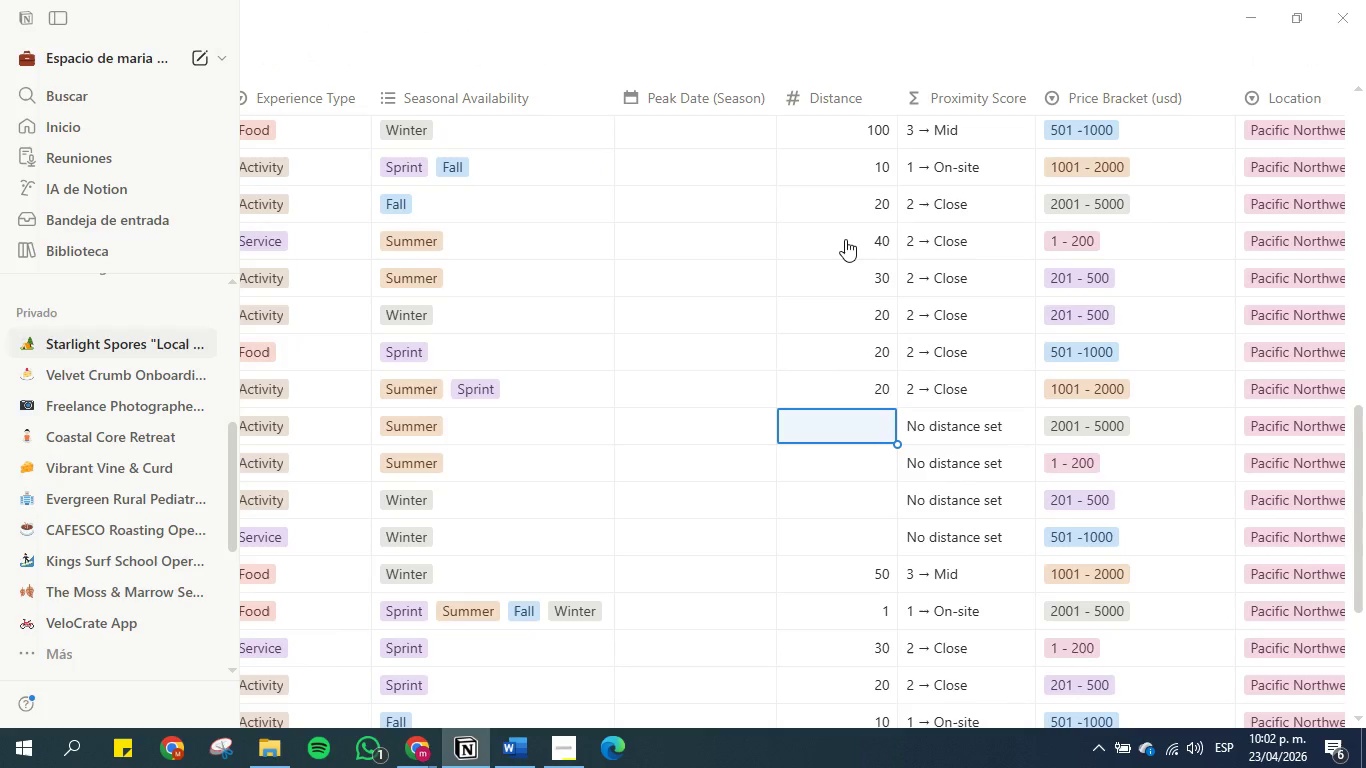 
key(5)
 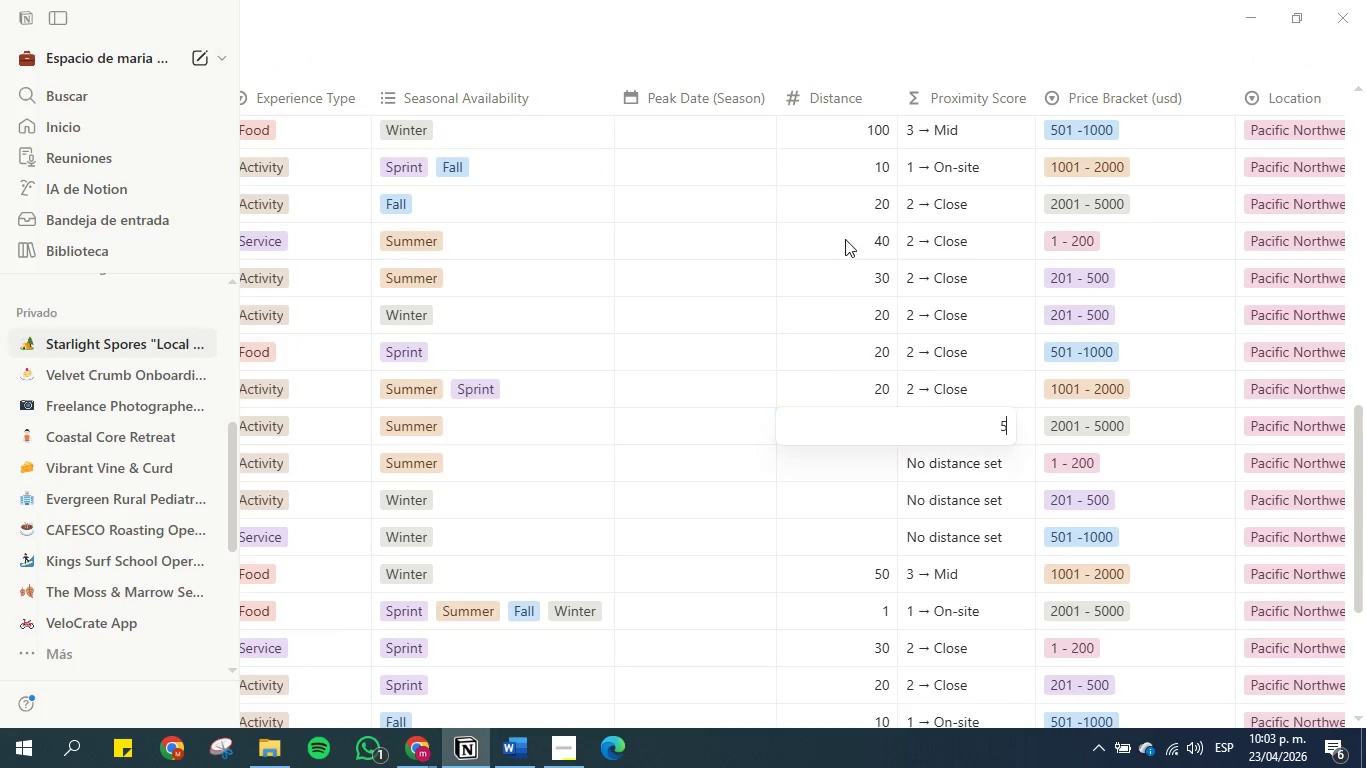 
key(Enter)
 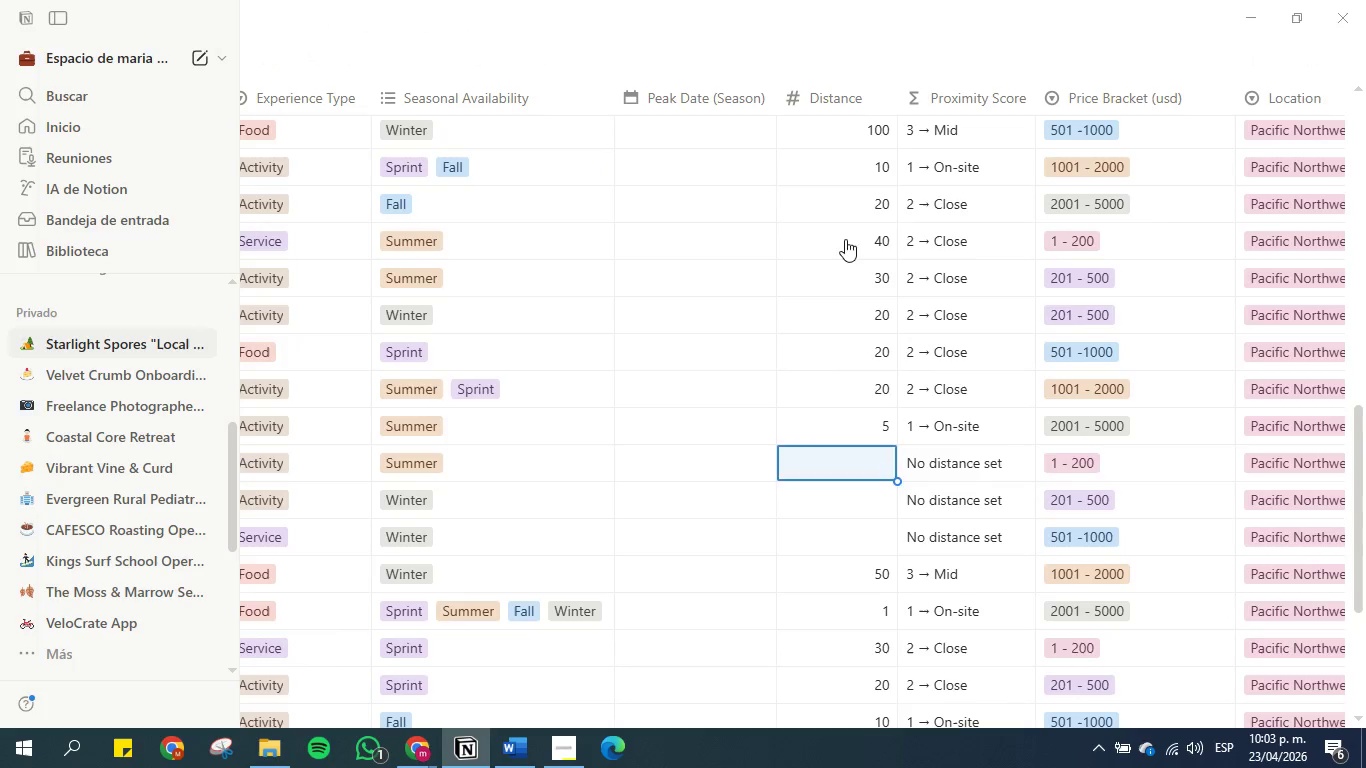 
key(5)
 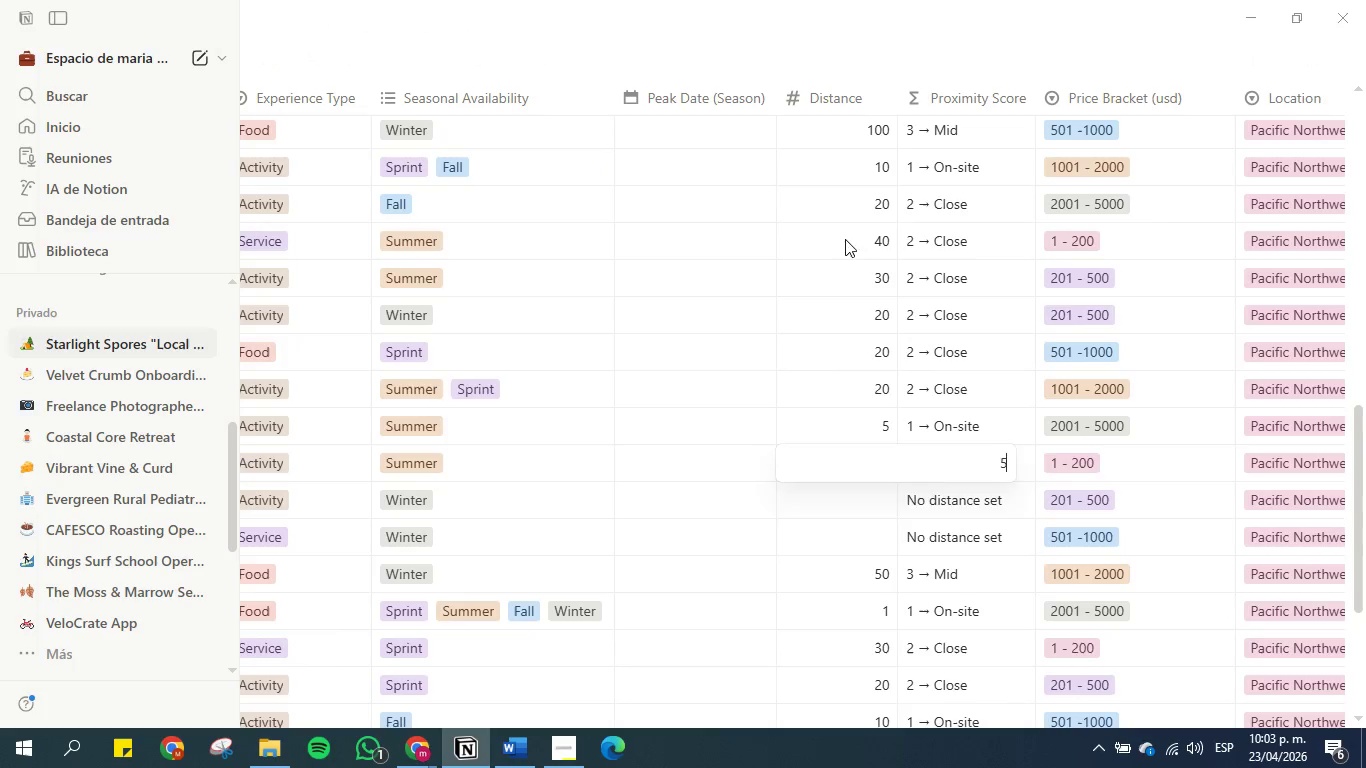 
key(Enter)
 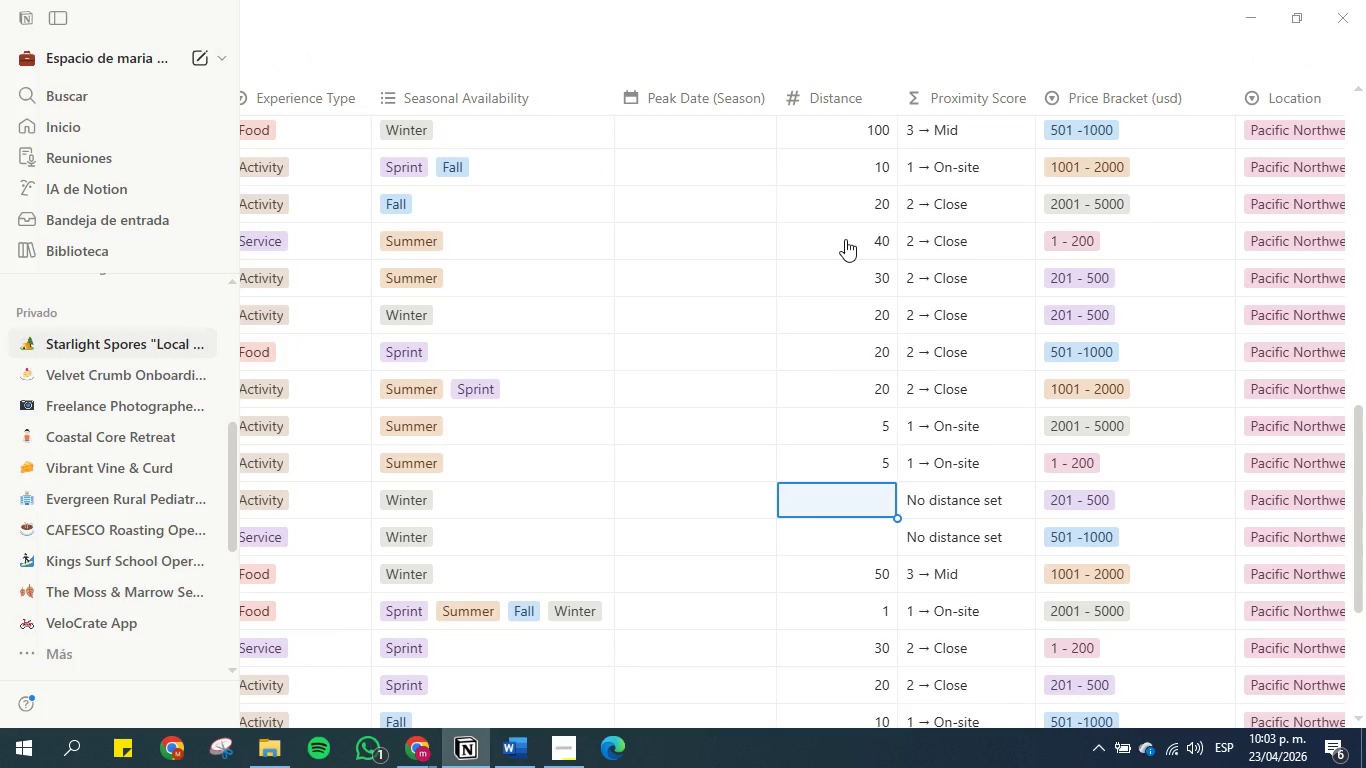 
type(400)
 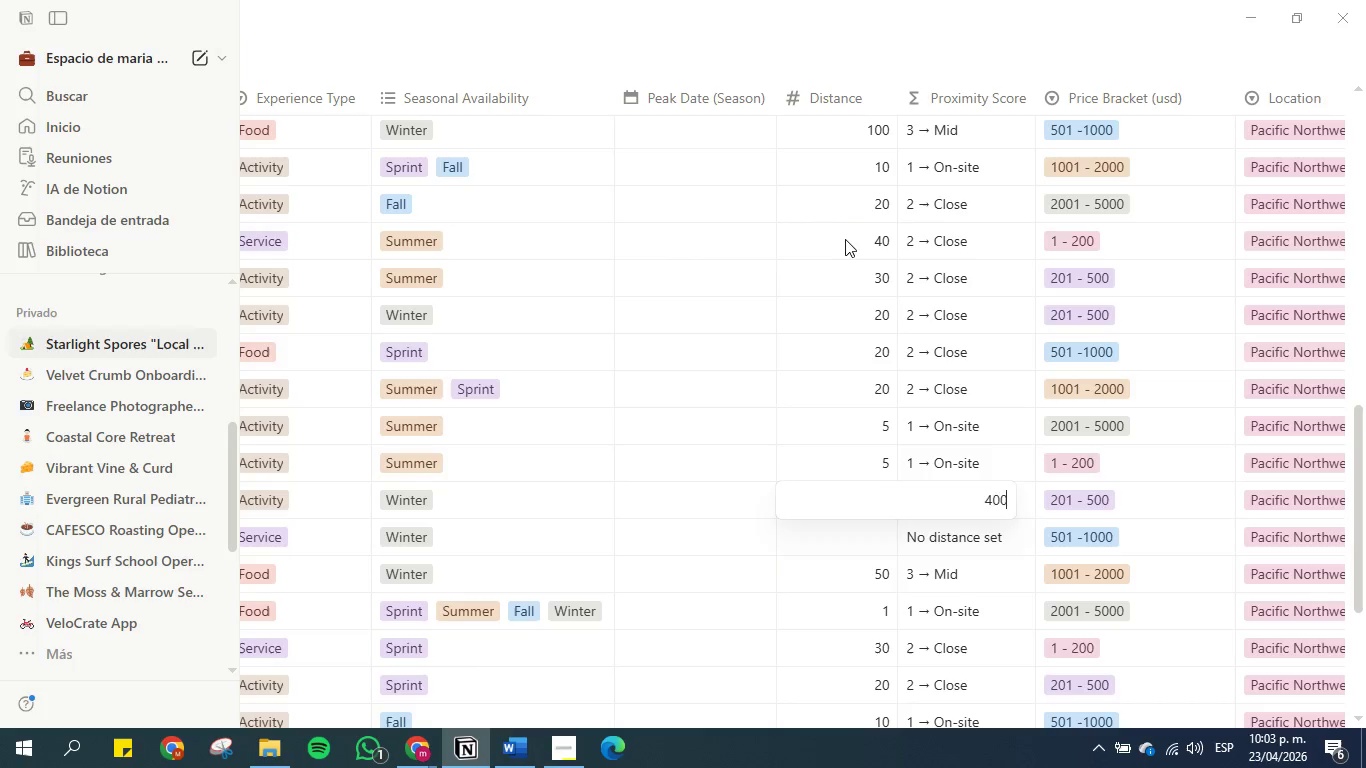 
key(Enter)
 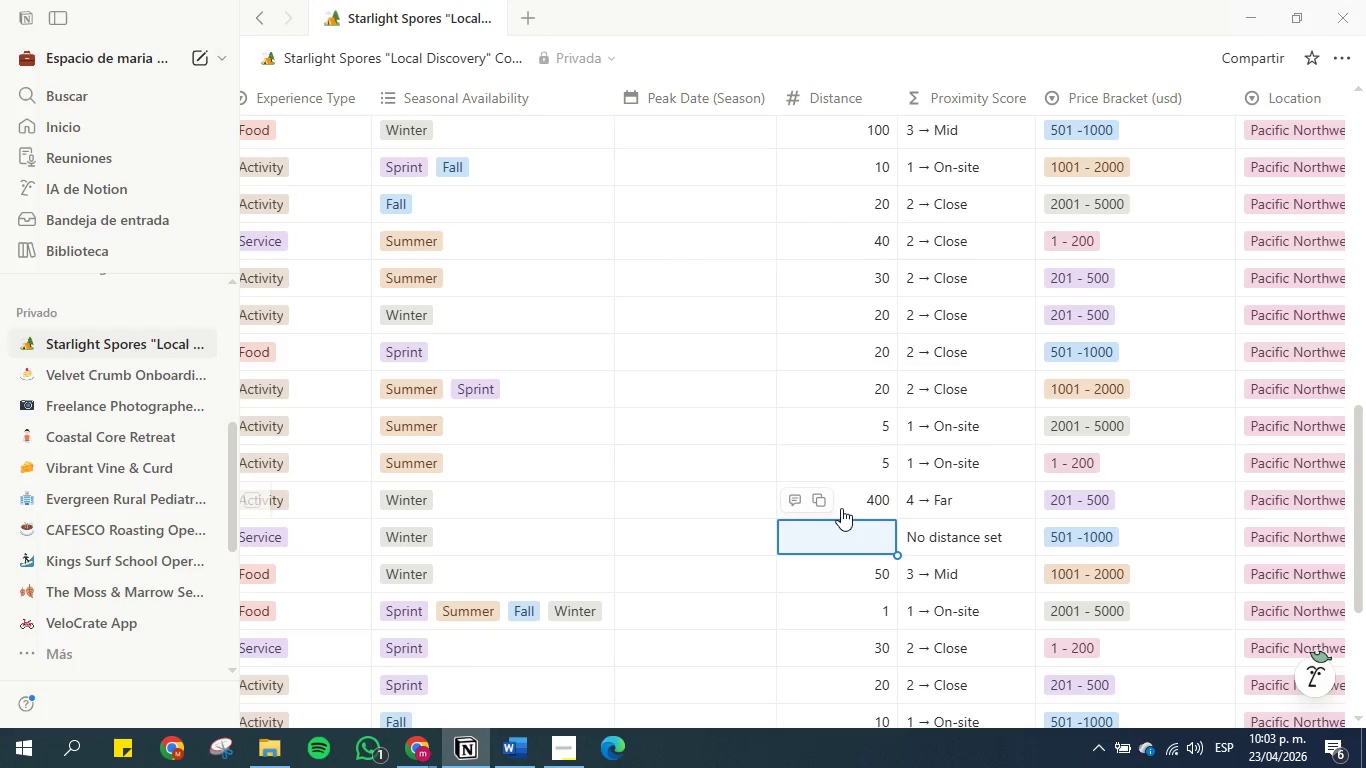 
scroll: coordinate [844, 433], scroll_direction: up, amount: 1.0
 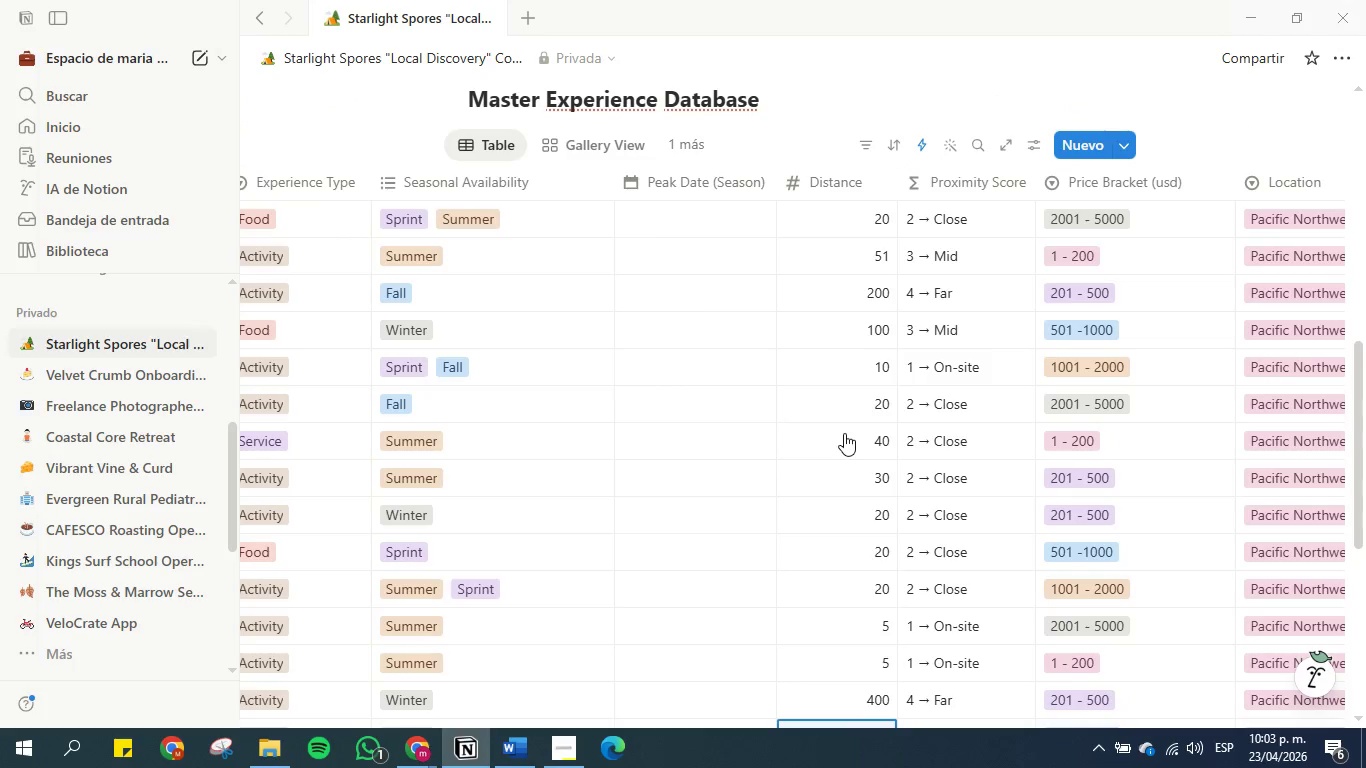 
scroll: coordinate [844, 433], scroll_direction: down, amount: 3.0
 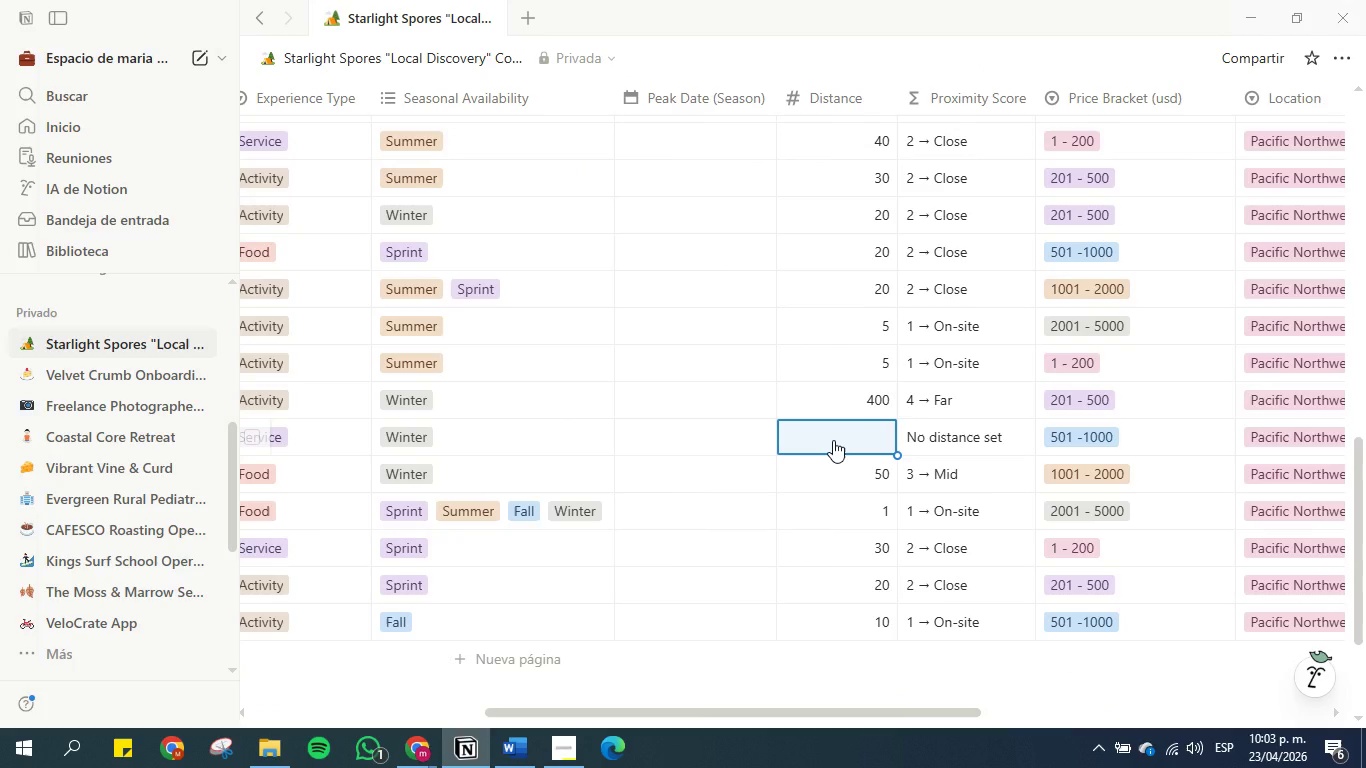 
key(5)
 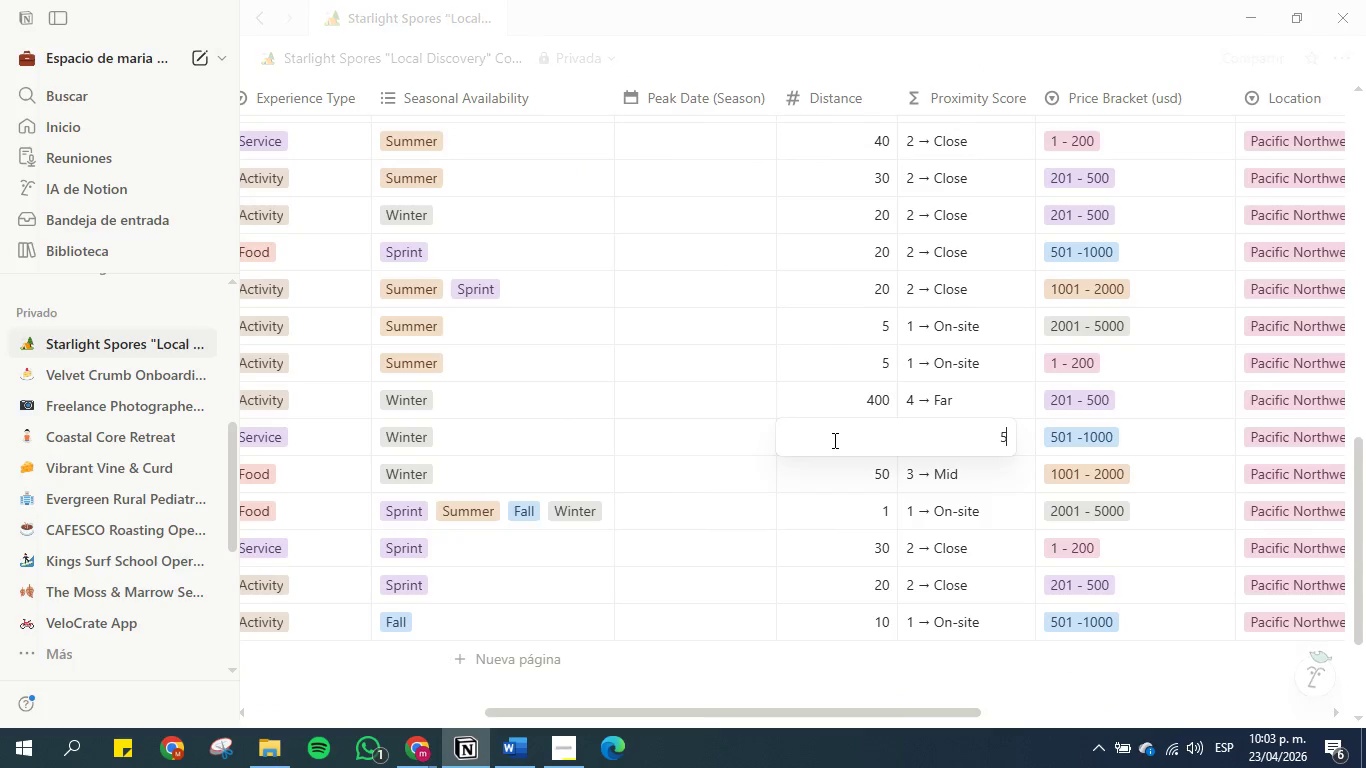 
key(Enter)
 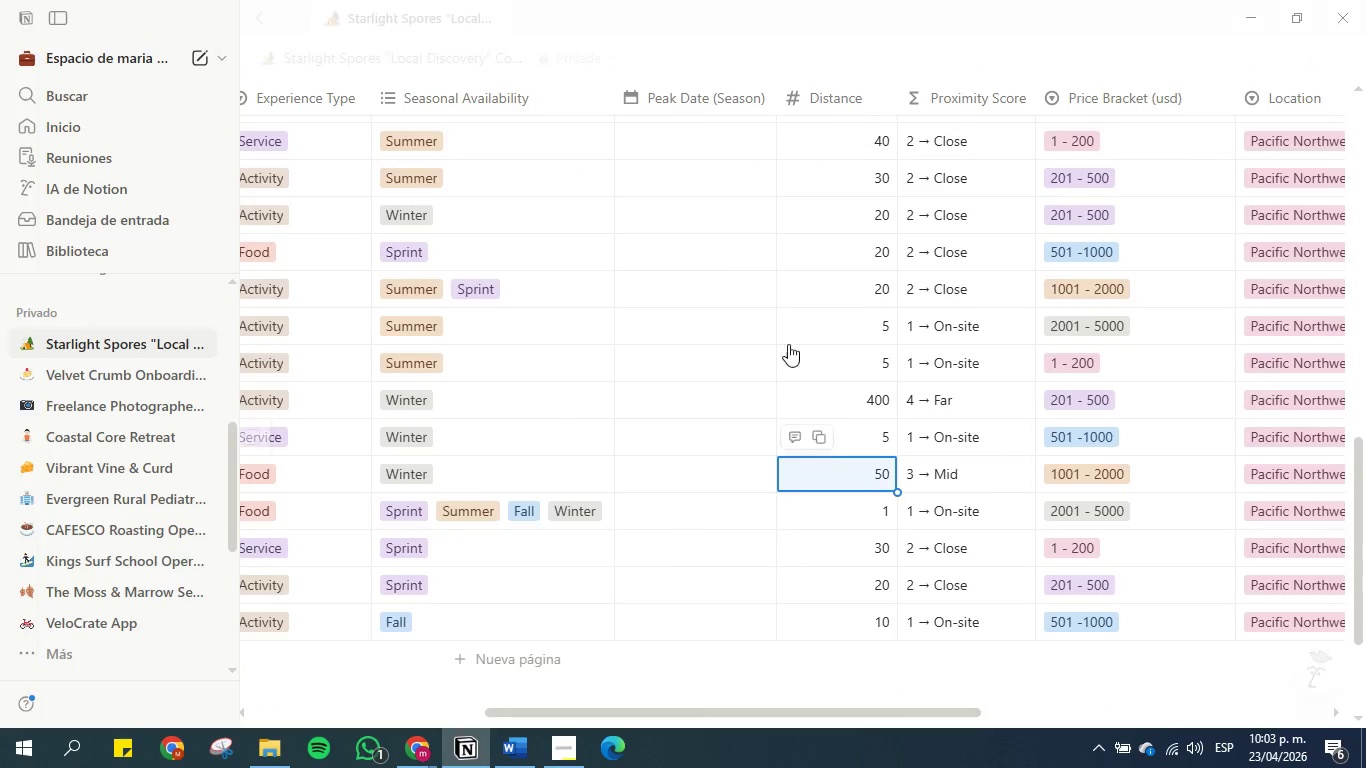 
scroll: coordinate [747, 314], scroll_direction: up, amount: 4.0
 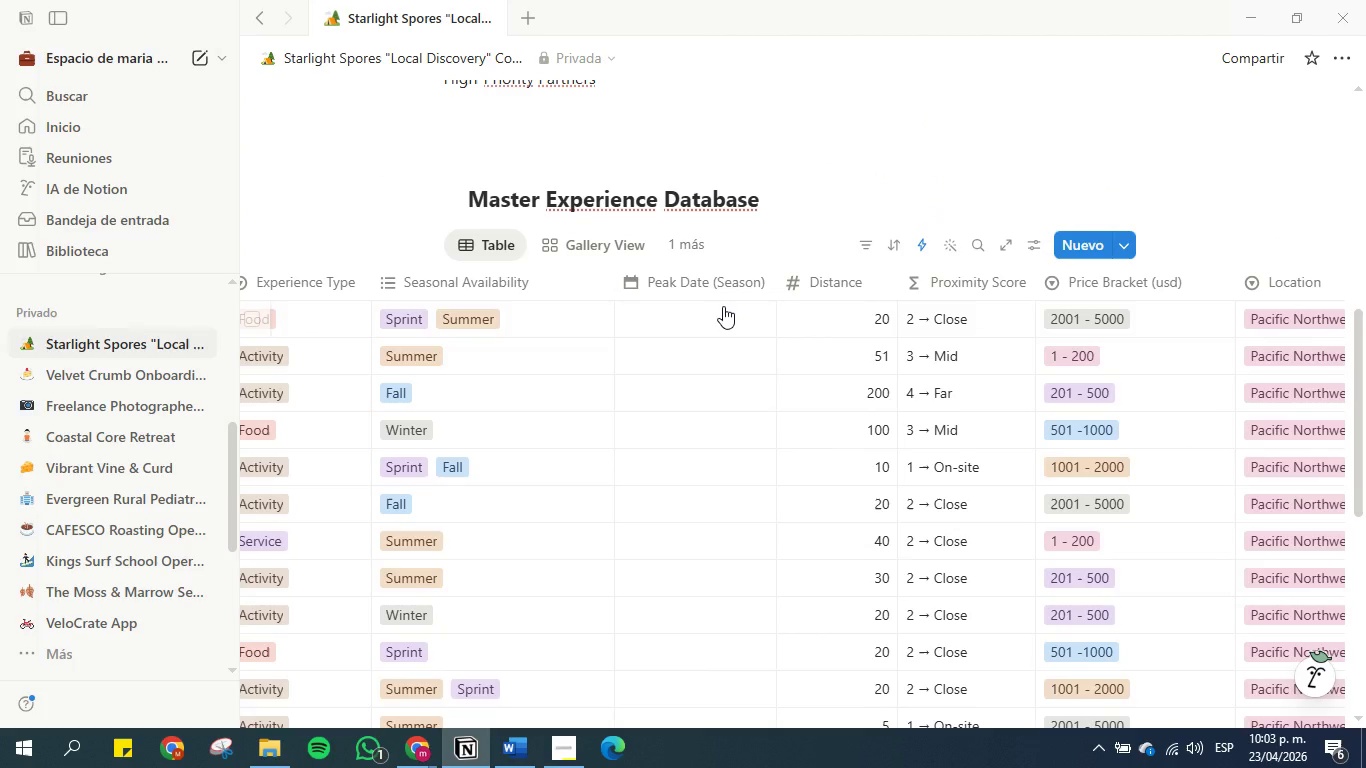 
left_click([698, 310])
 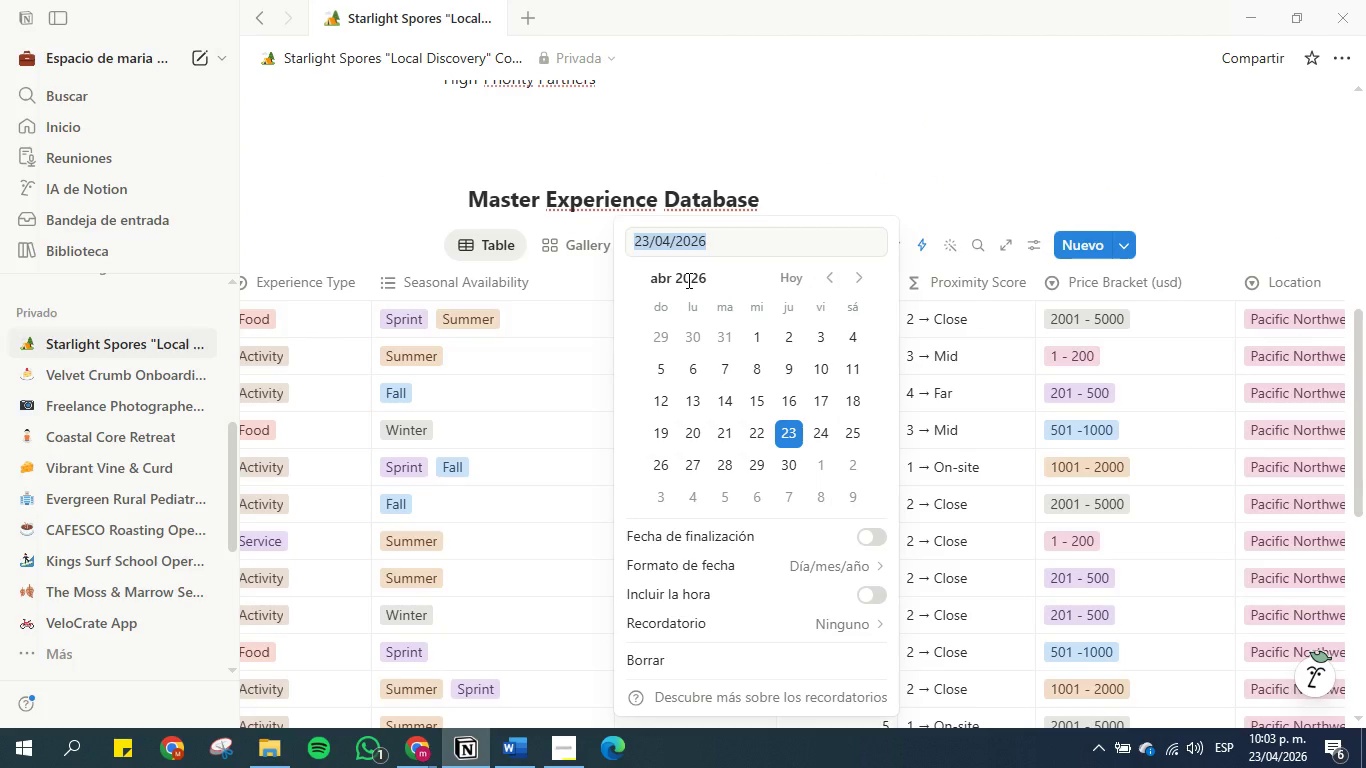 
wait(7.05)
 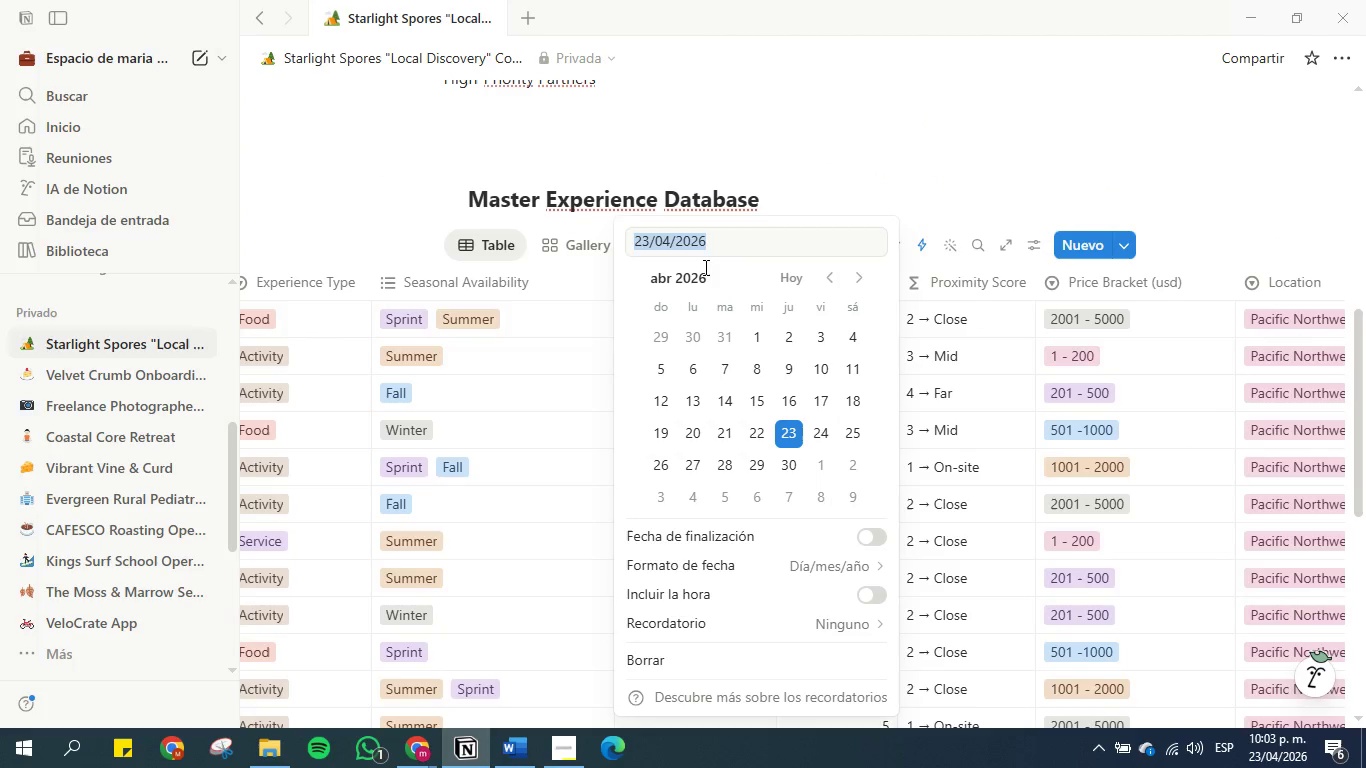 
left_click([862, 278])
 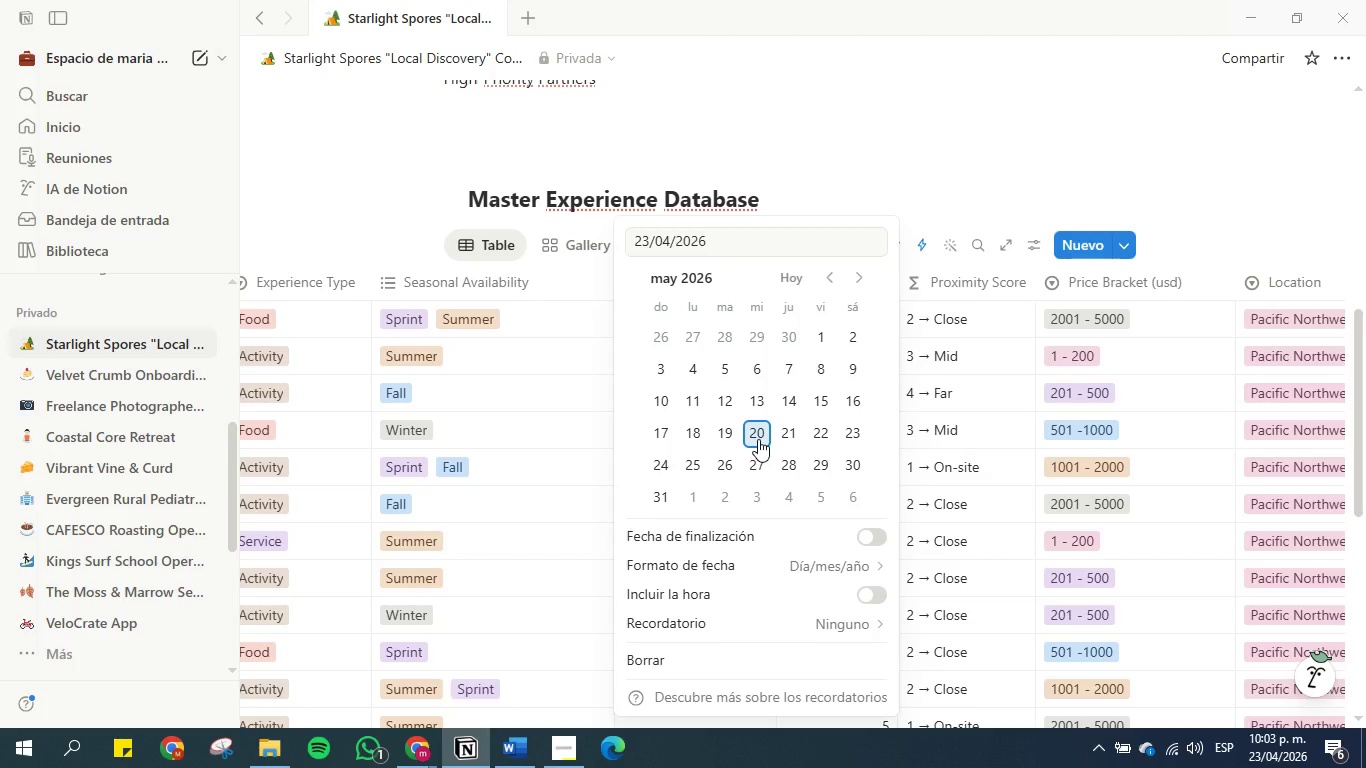 
left_click([855, 281])
 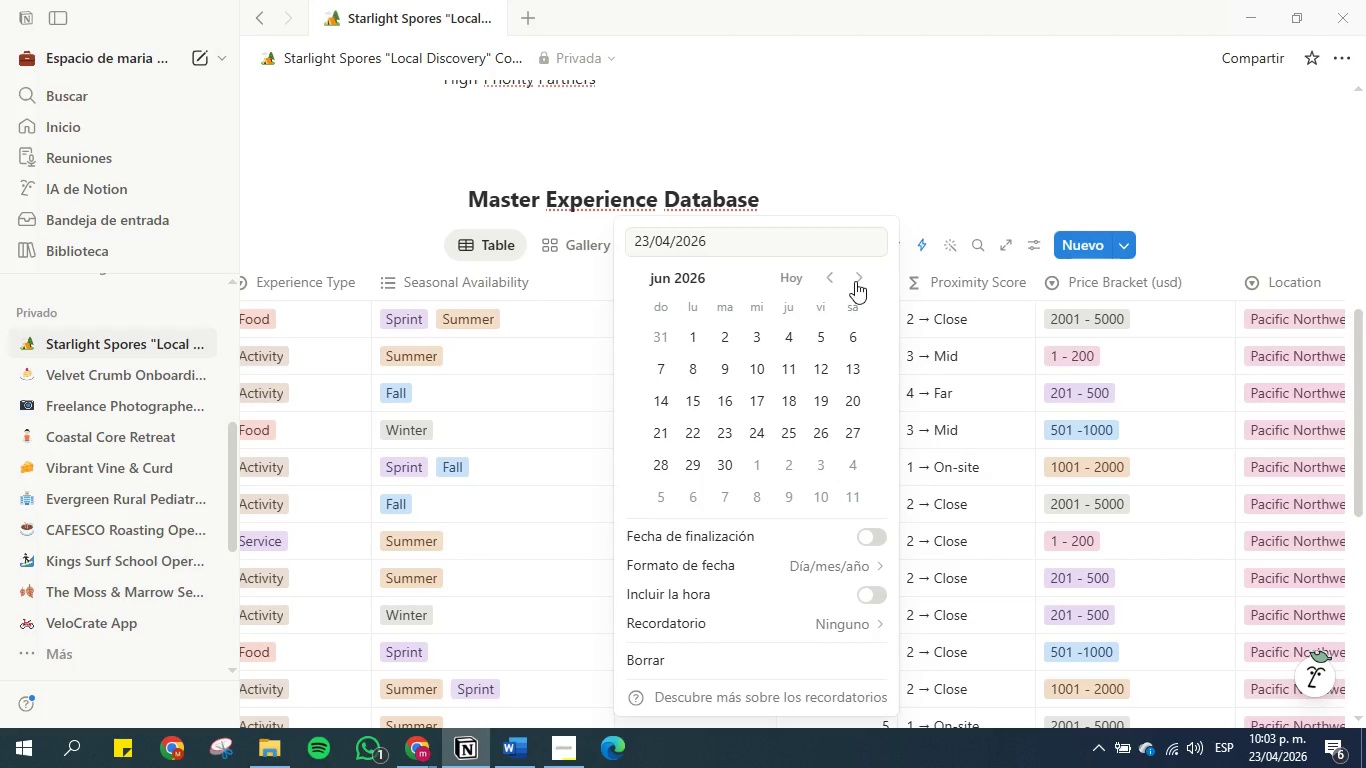 
left_click([855, 281])
 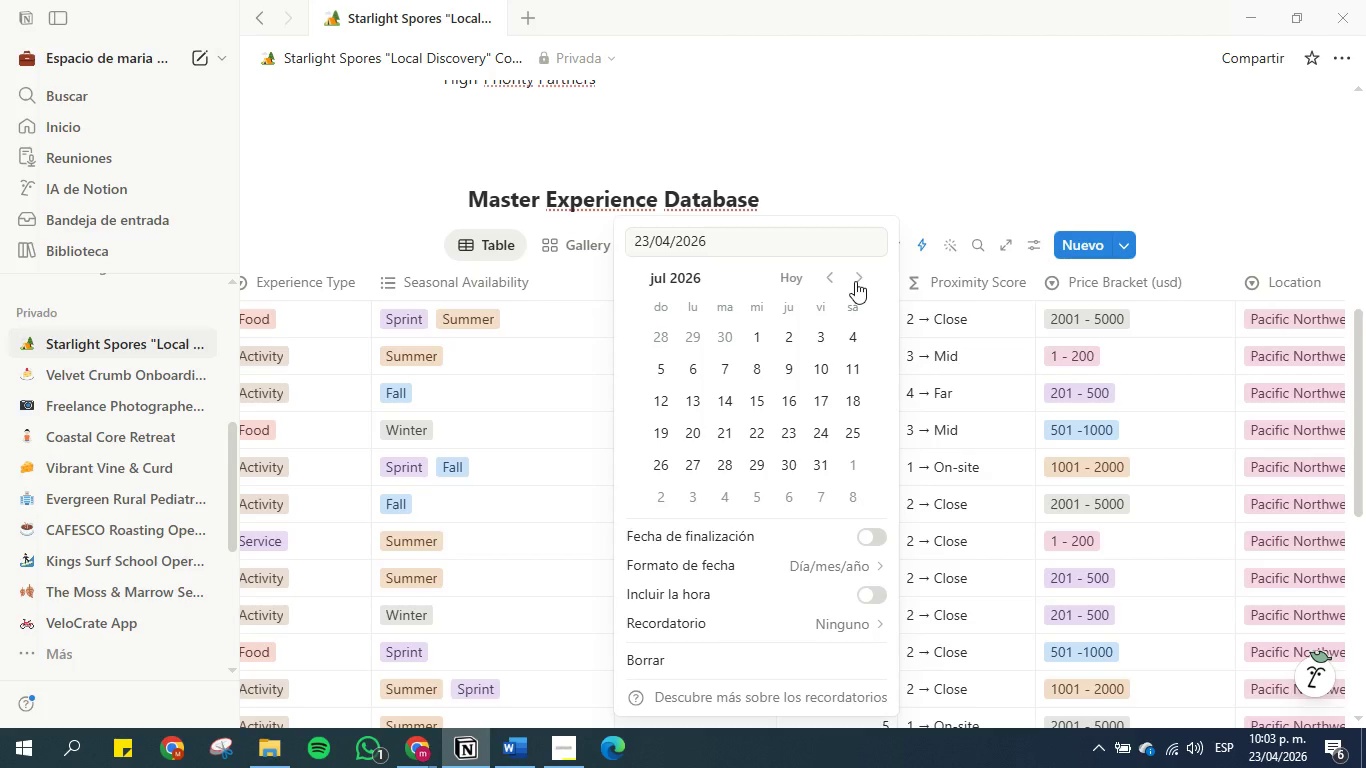 
left_click([855, 281])
 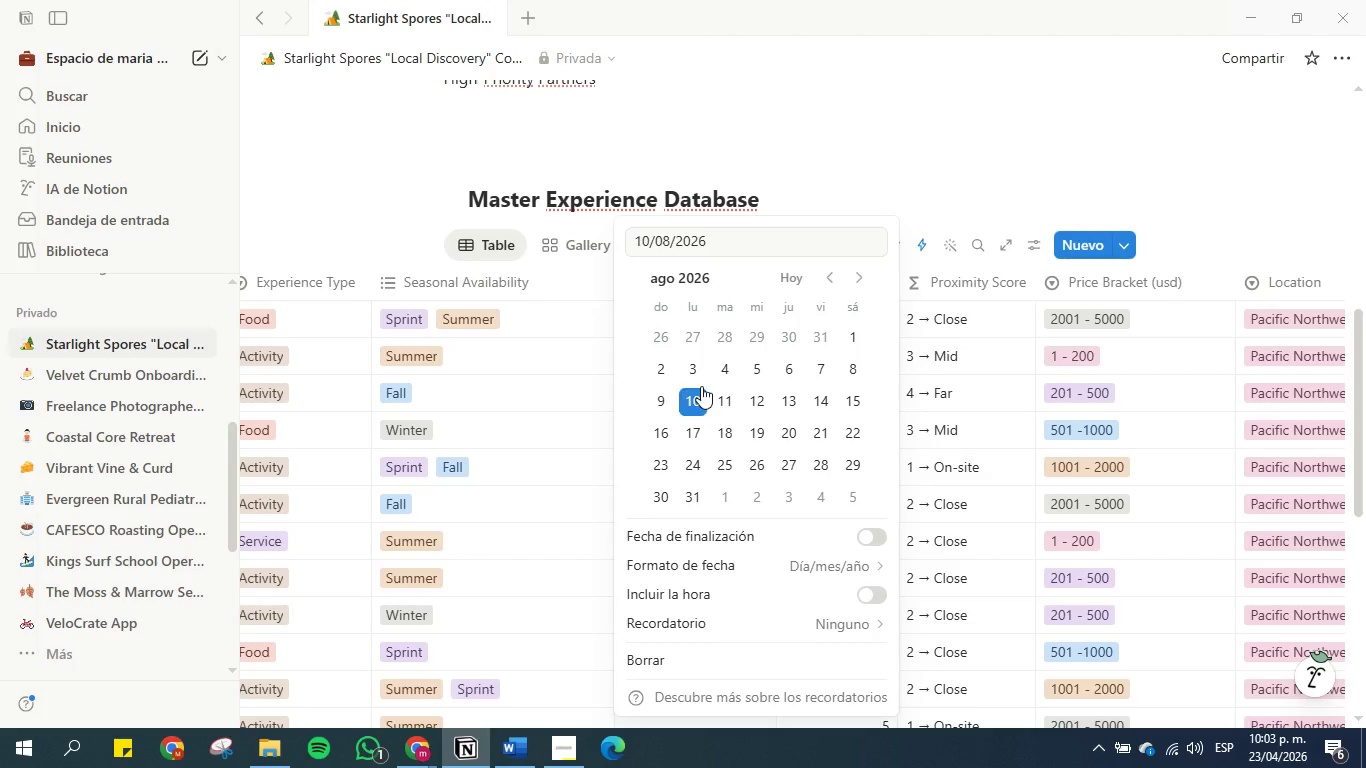 
double_click([800, 132])
 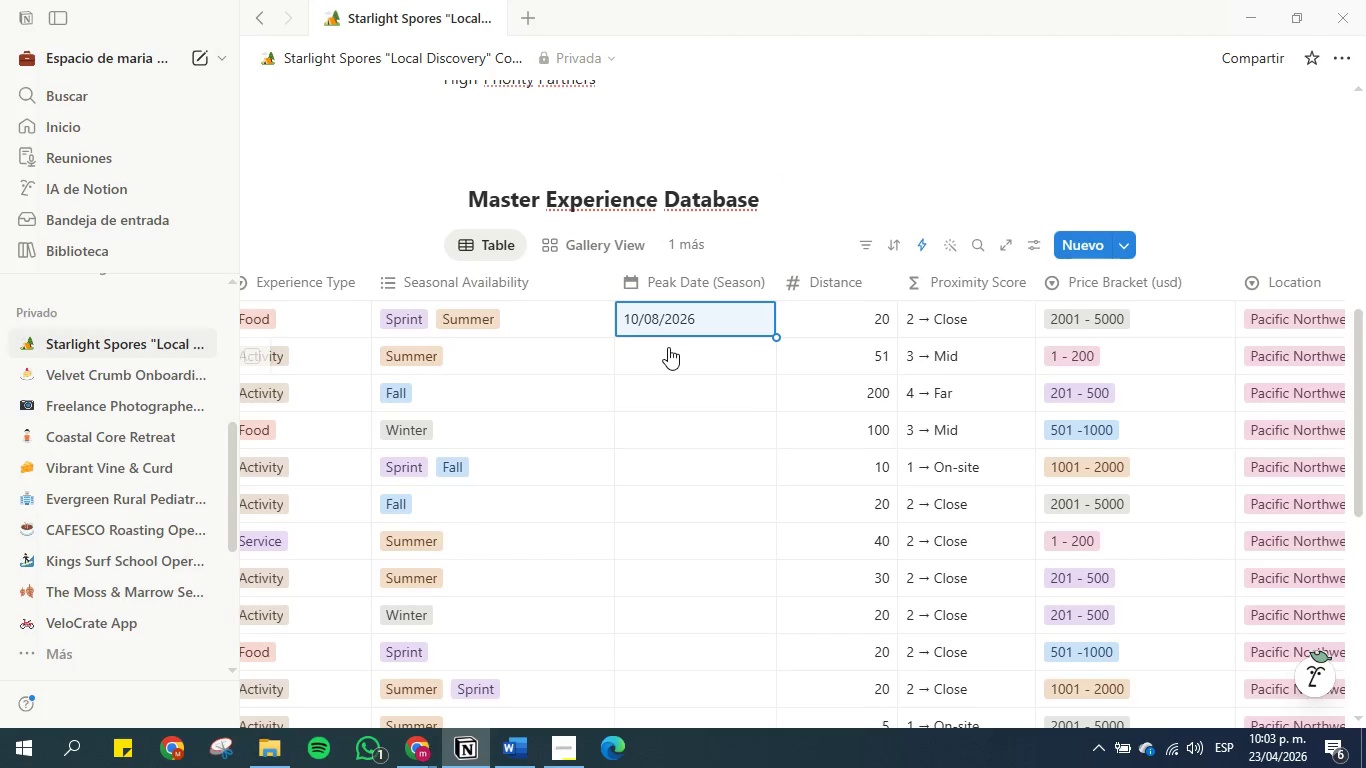 
left_click([668, 347])
 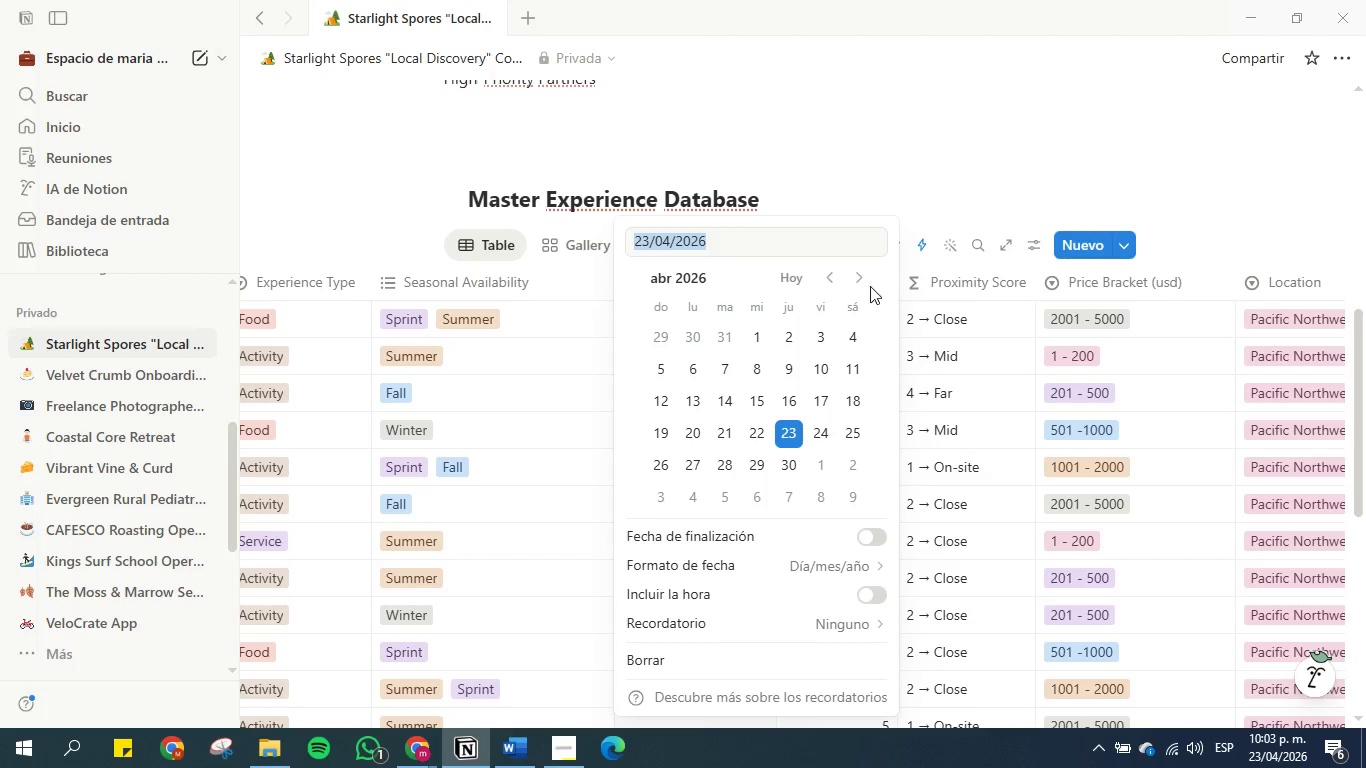 
double_click([862, 280])
 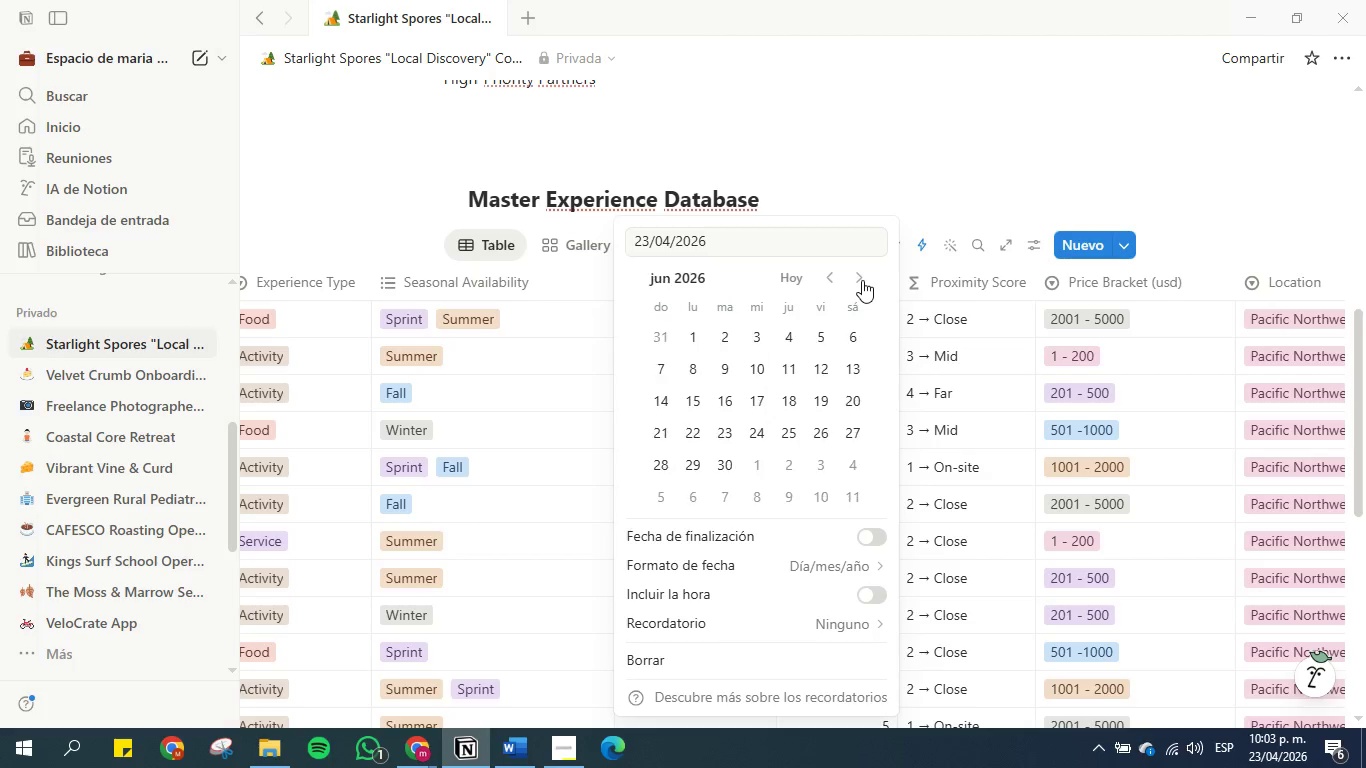 
triple_click([862, 280])
 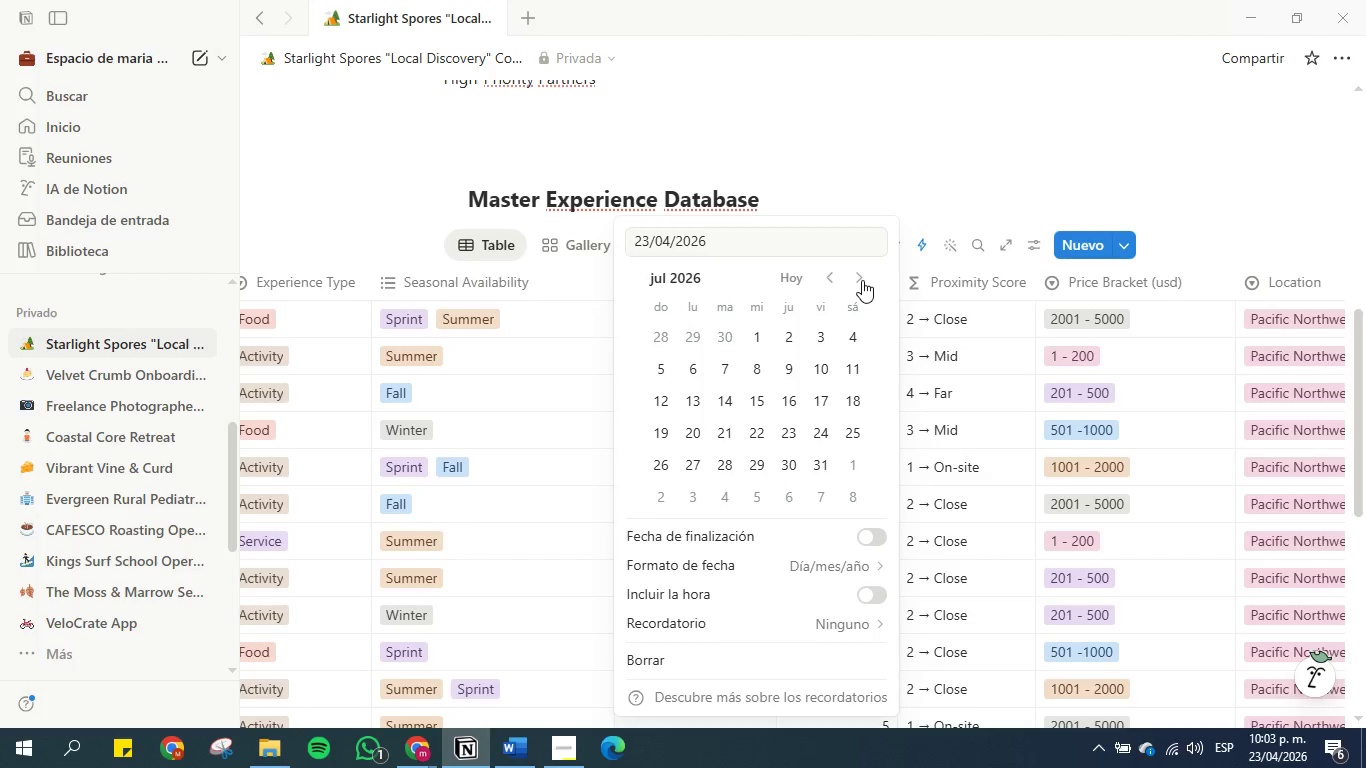 
triple_click([862, 280])
 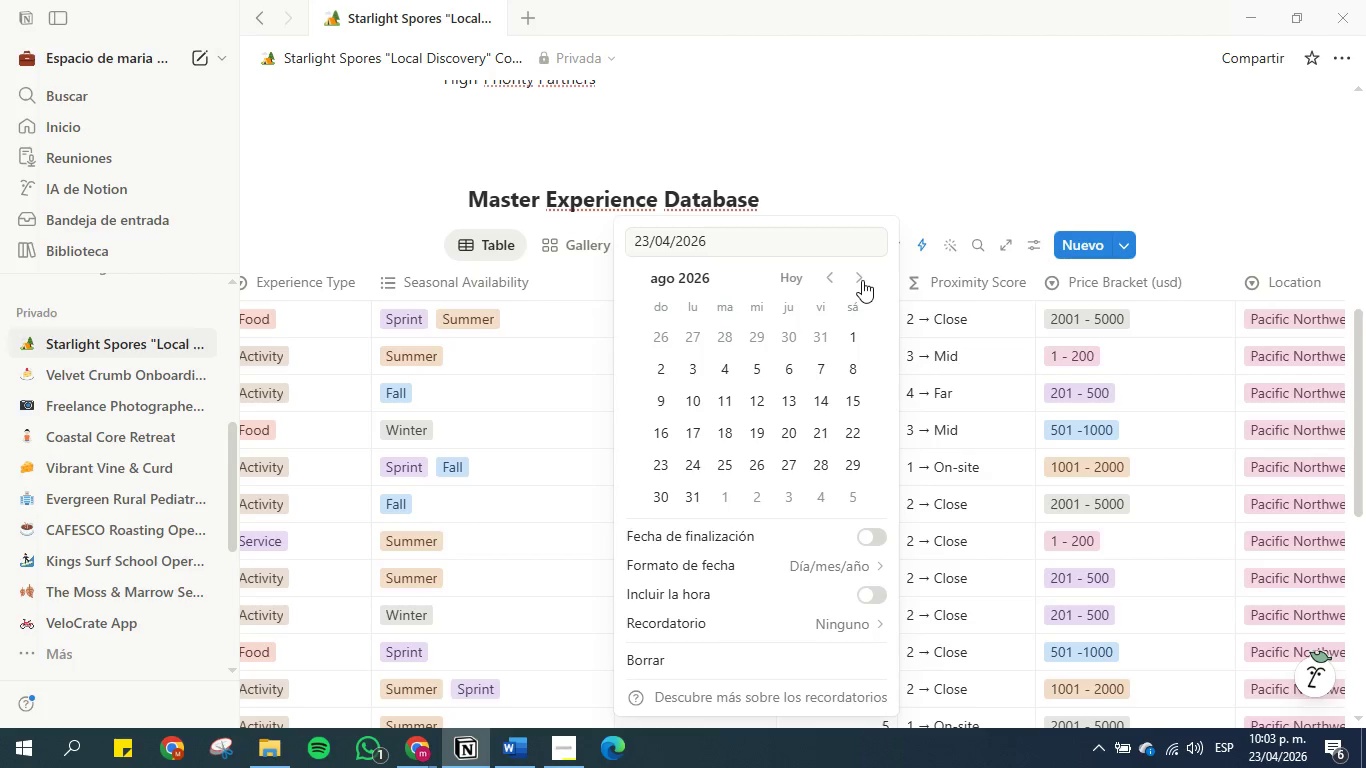 
triple_click([862, 280])
 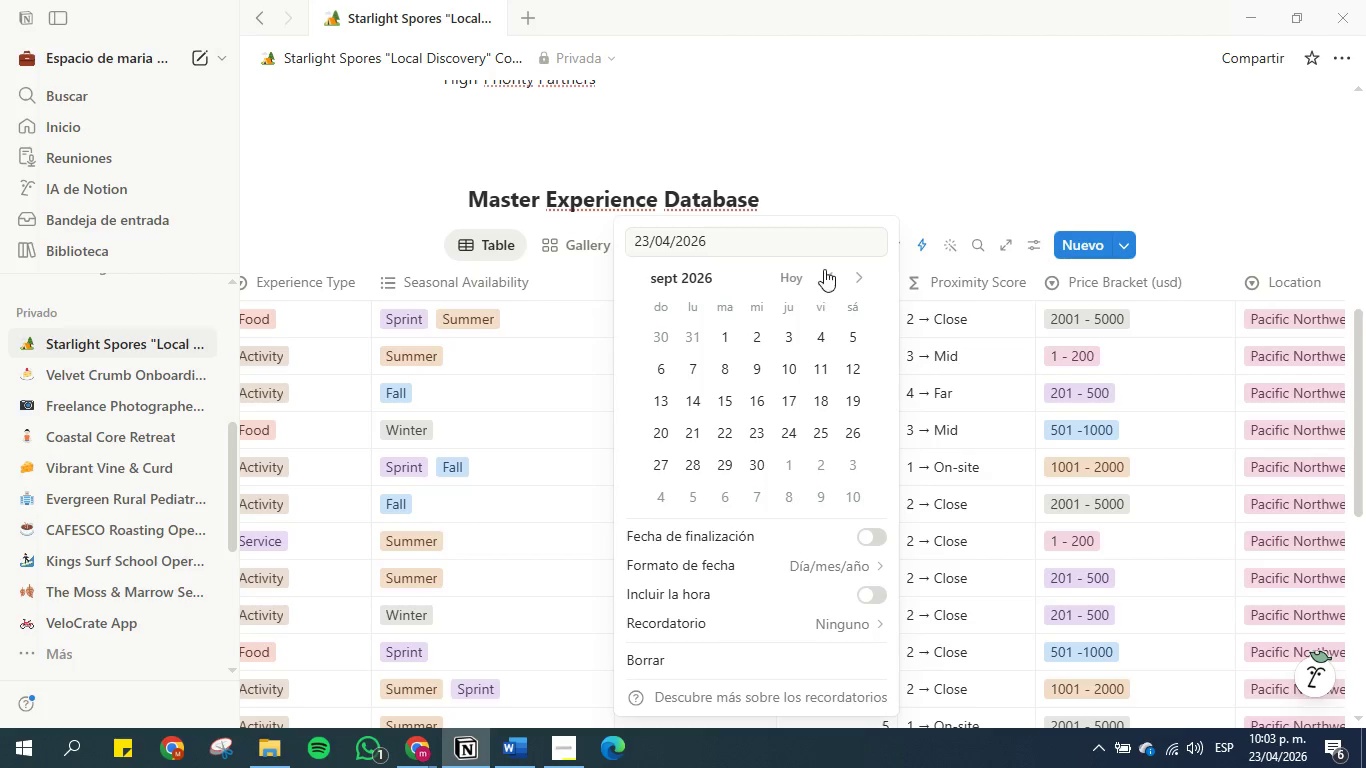 
double_click([824, 269])
 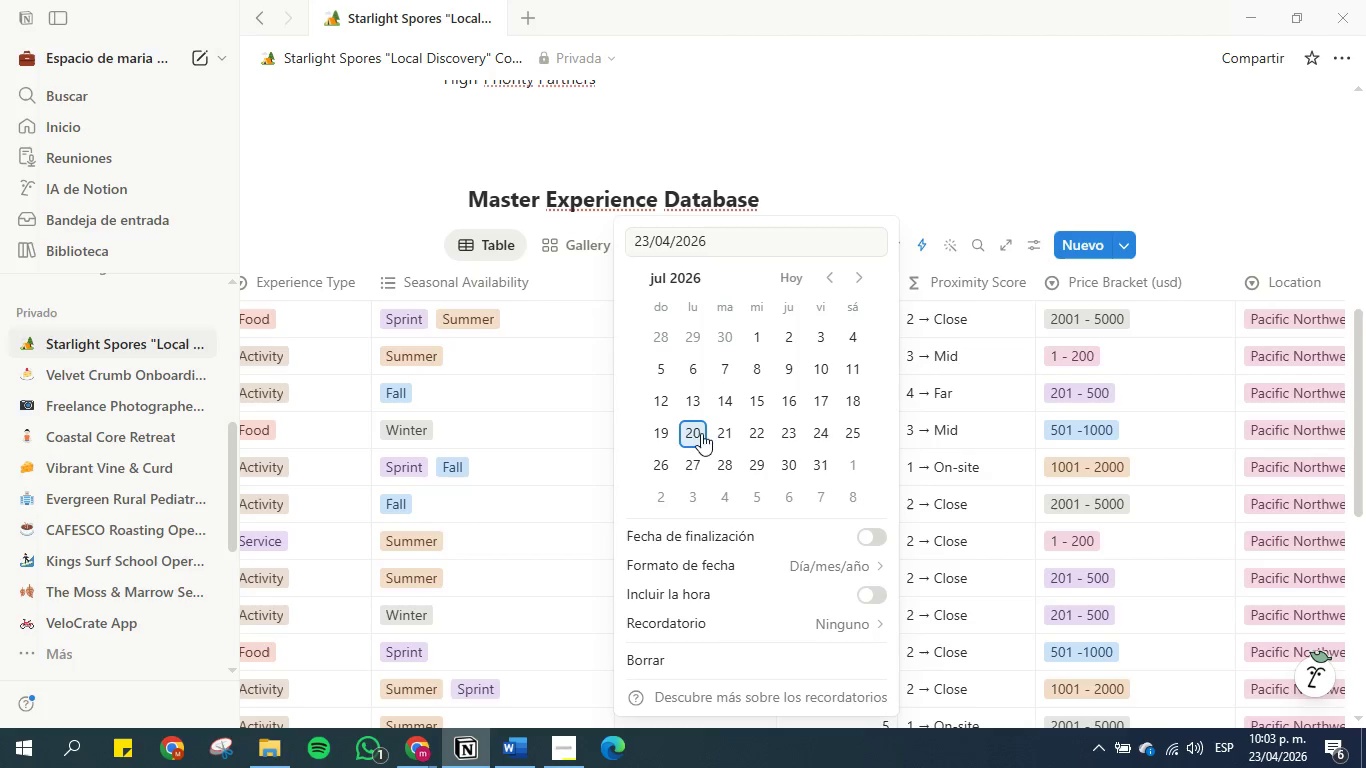 
double_click([807, 161])
 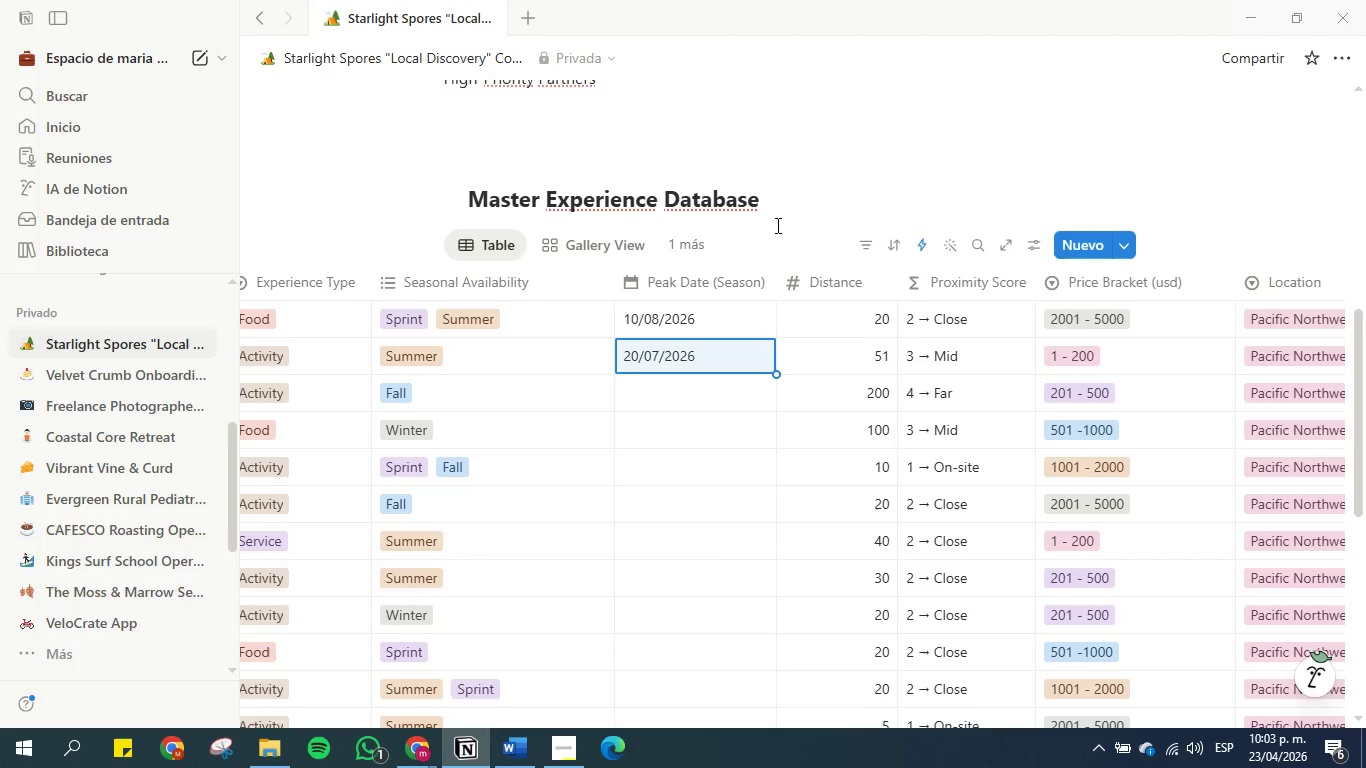 
scroll: coordinate [775, 226], scroll_direction: down, amount: 2.0
 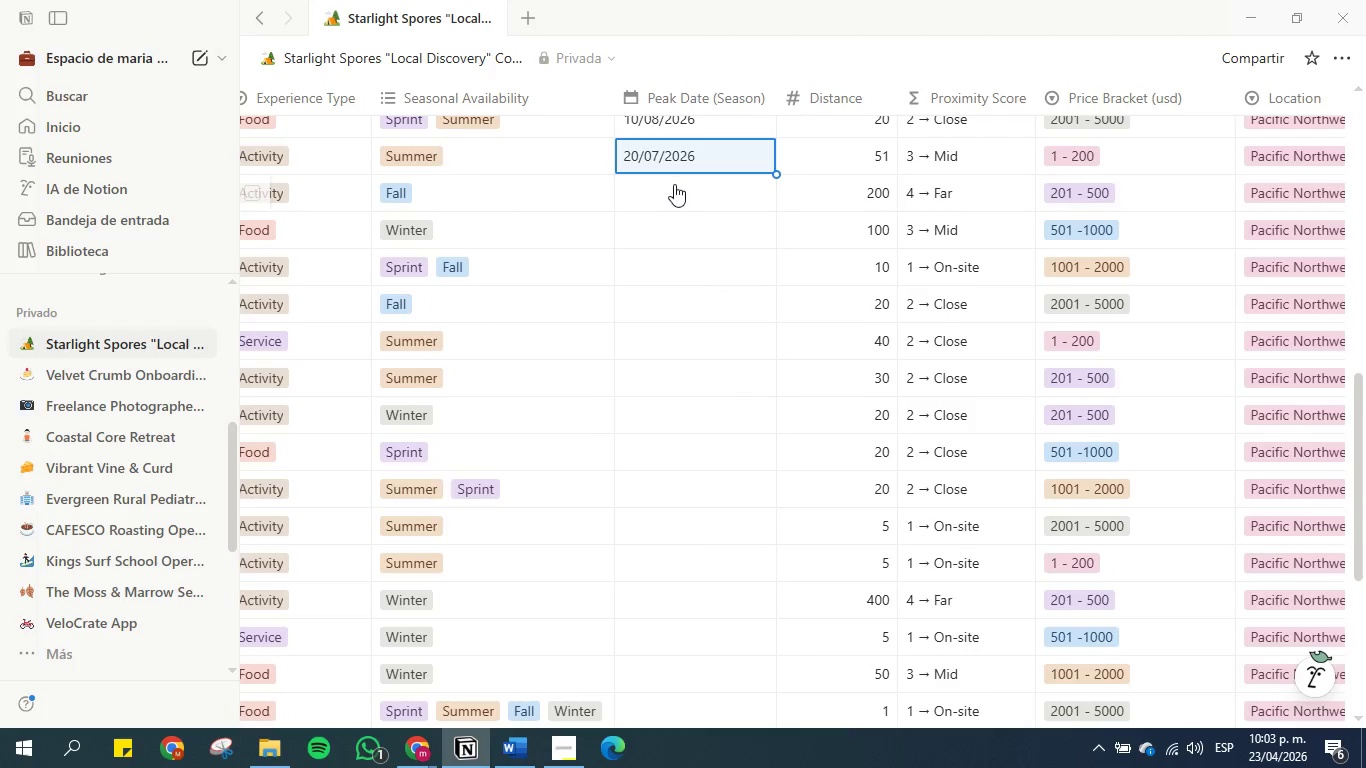 
left_click([672, 186])
 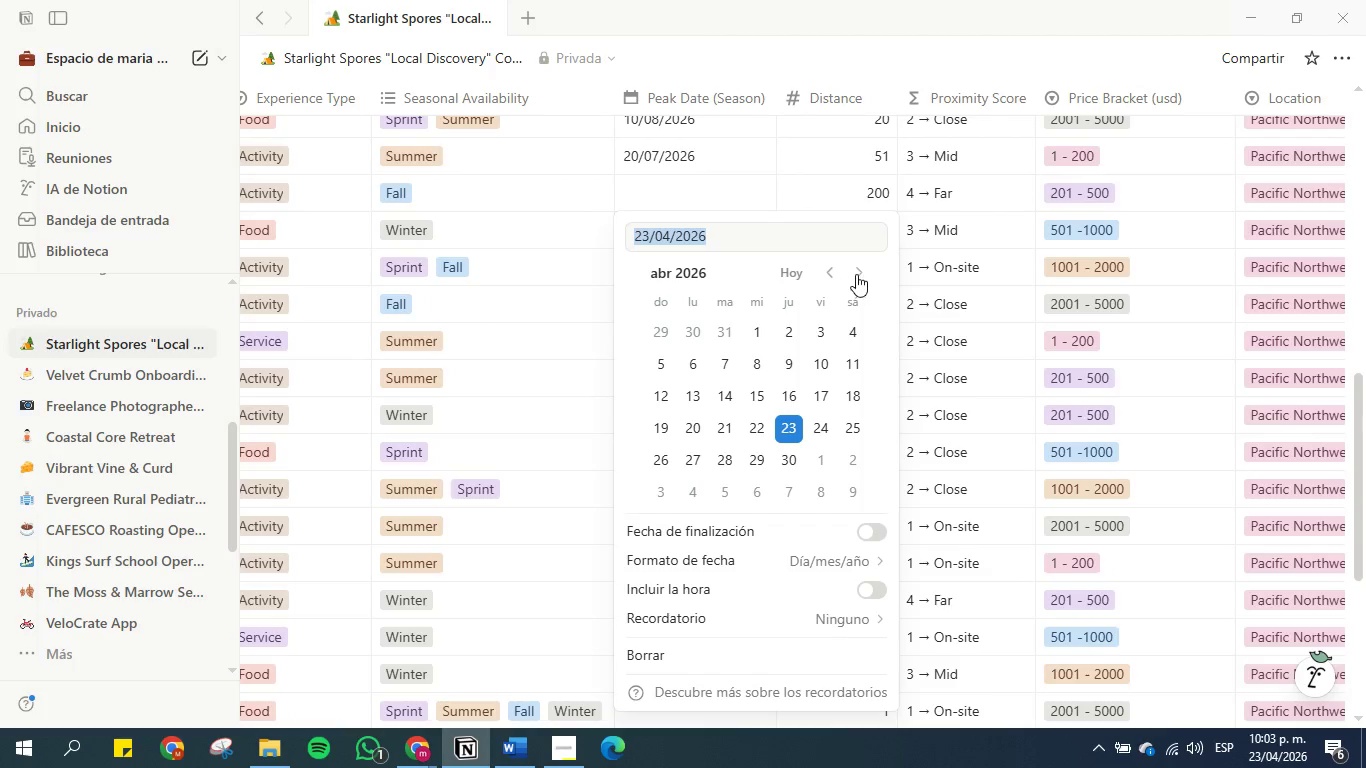 
double_click([858, 274])
 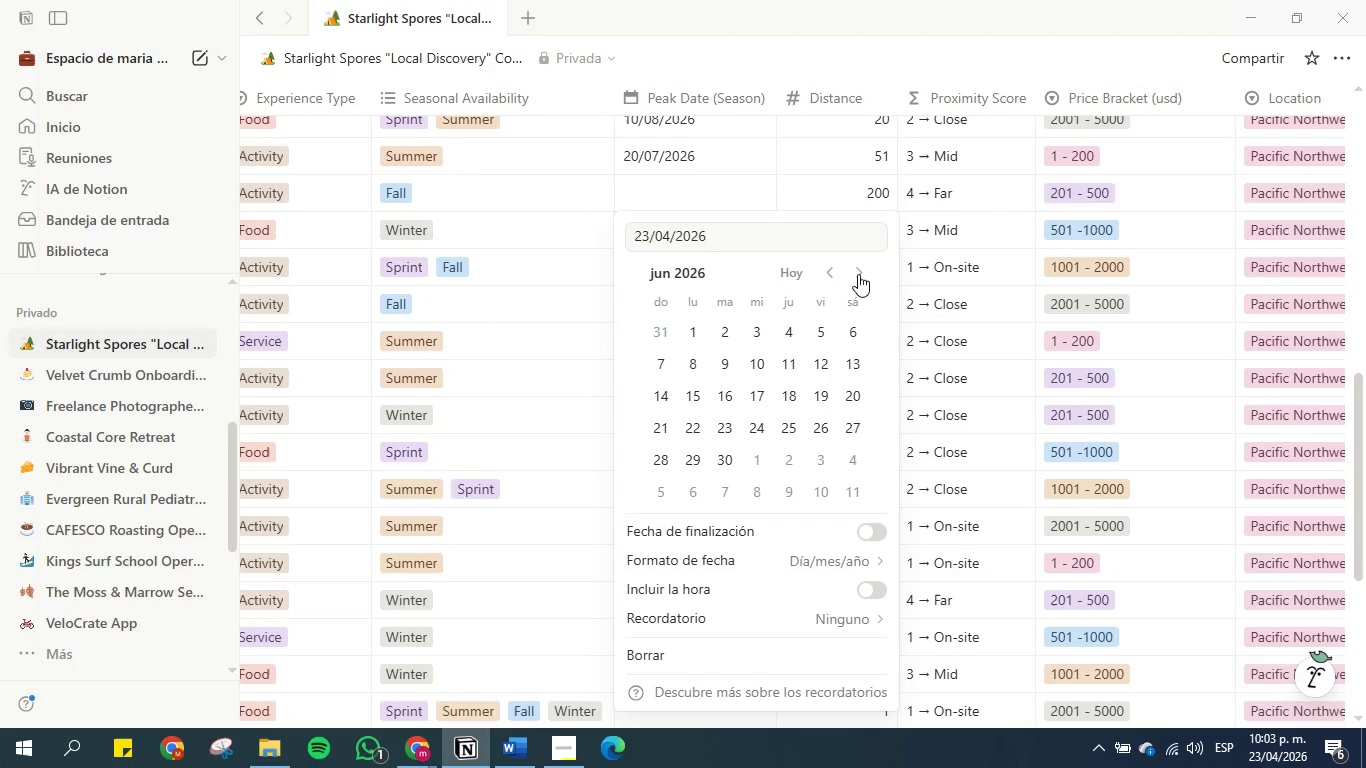 
triple_click([858, 274])
 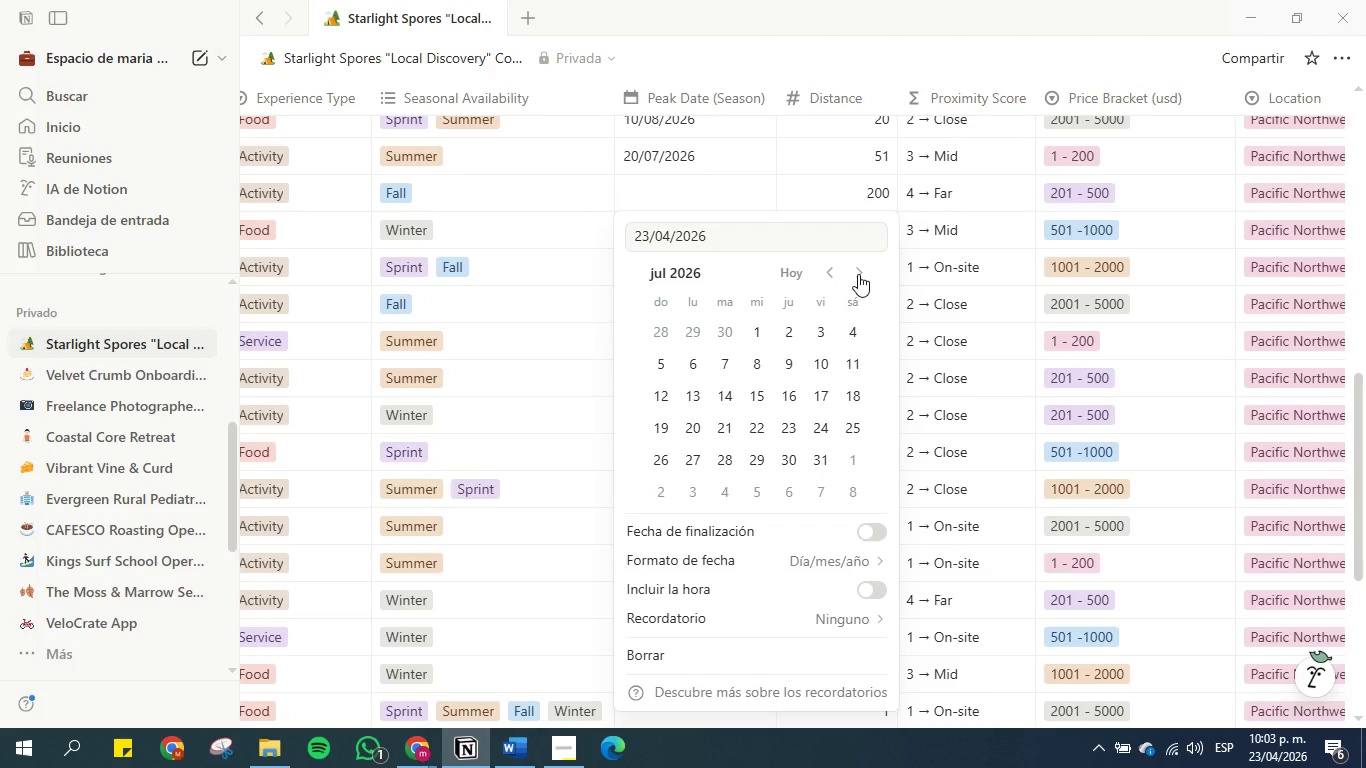 
triple_click([858, 274])
 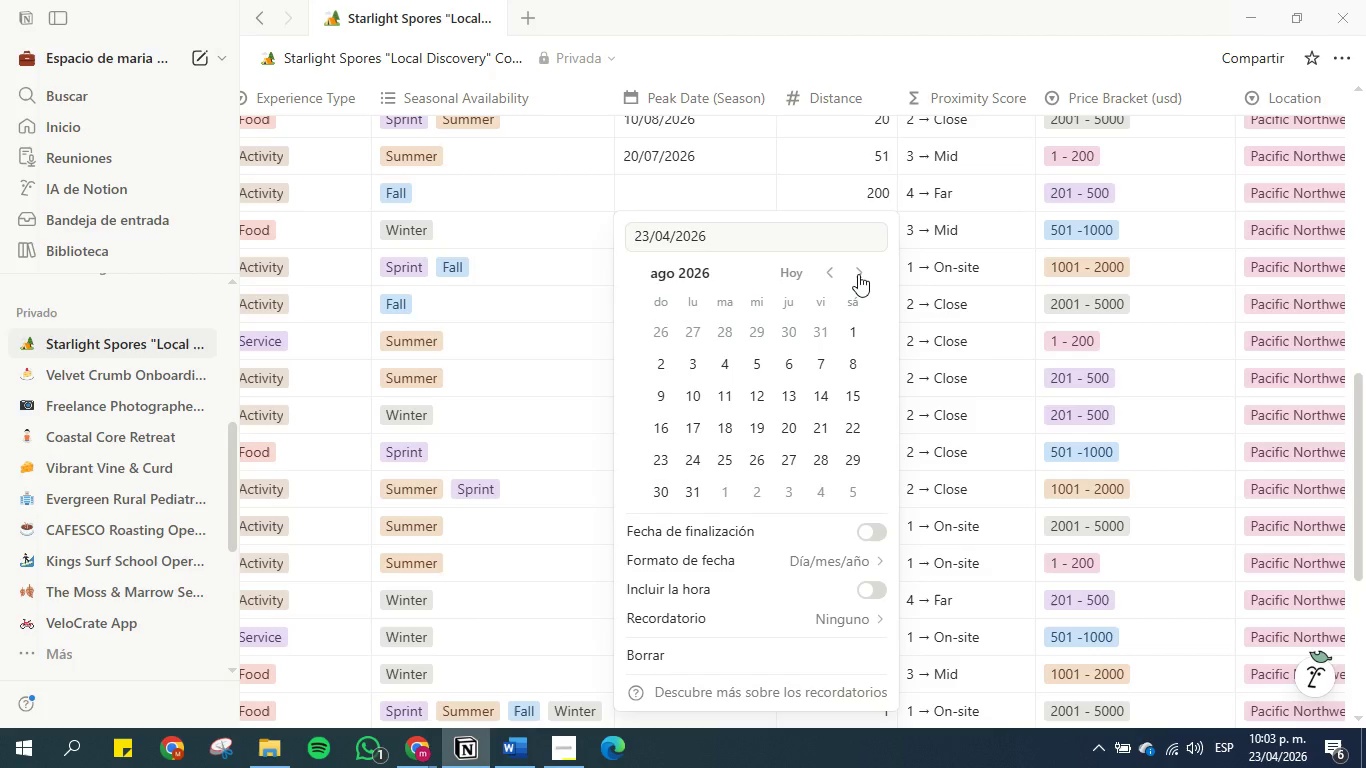 
triple_click([858, 274])
 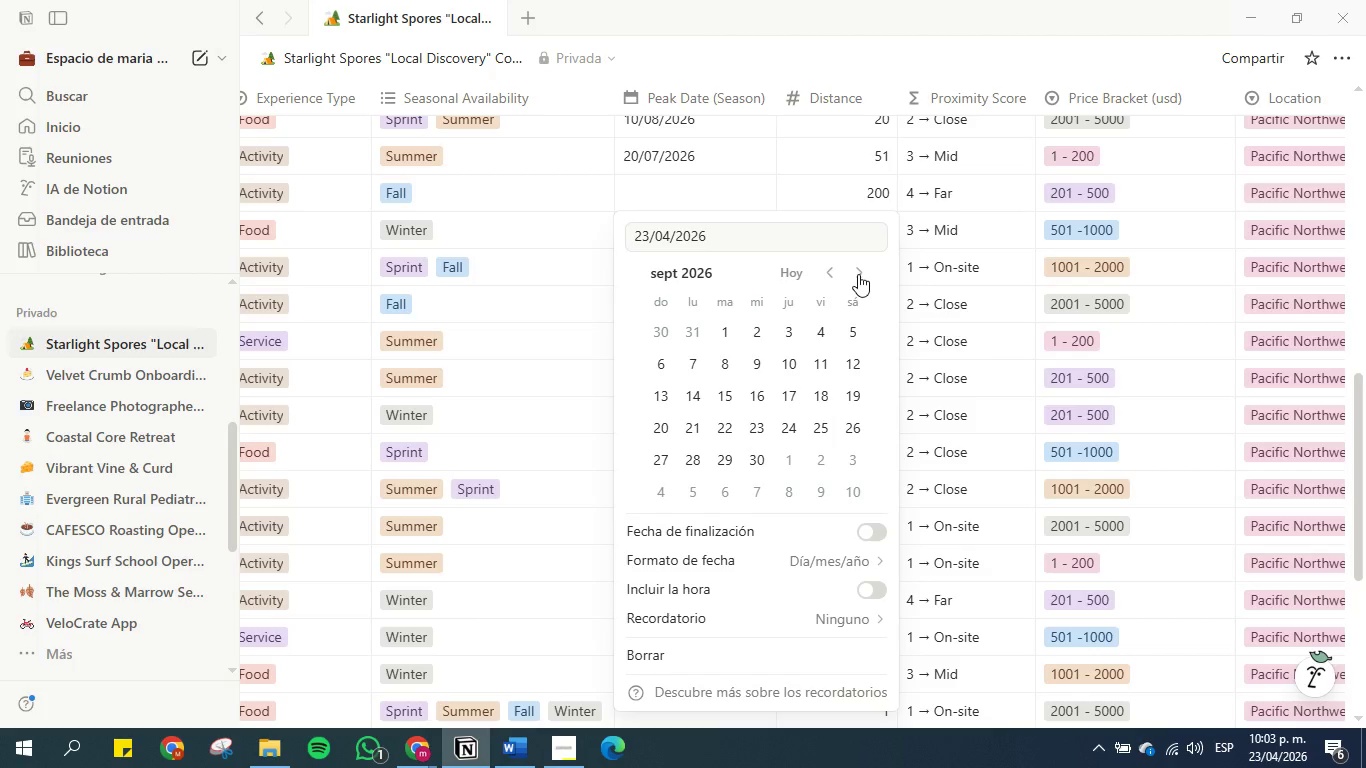 
triple_click([858, 274])
 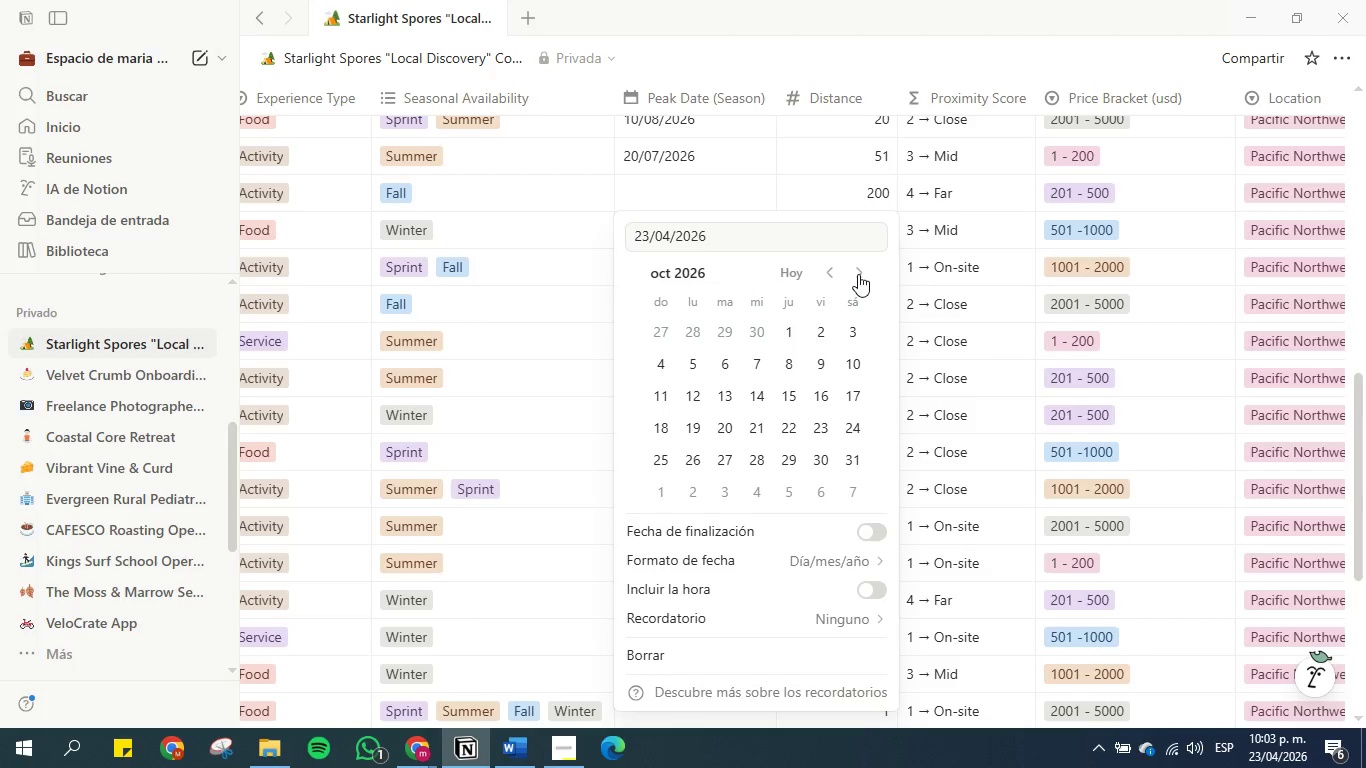 
triple_click([858, 274])
 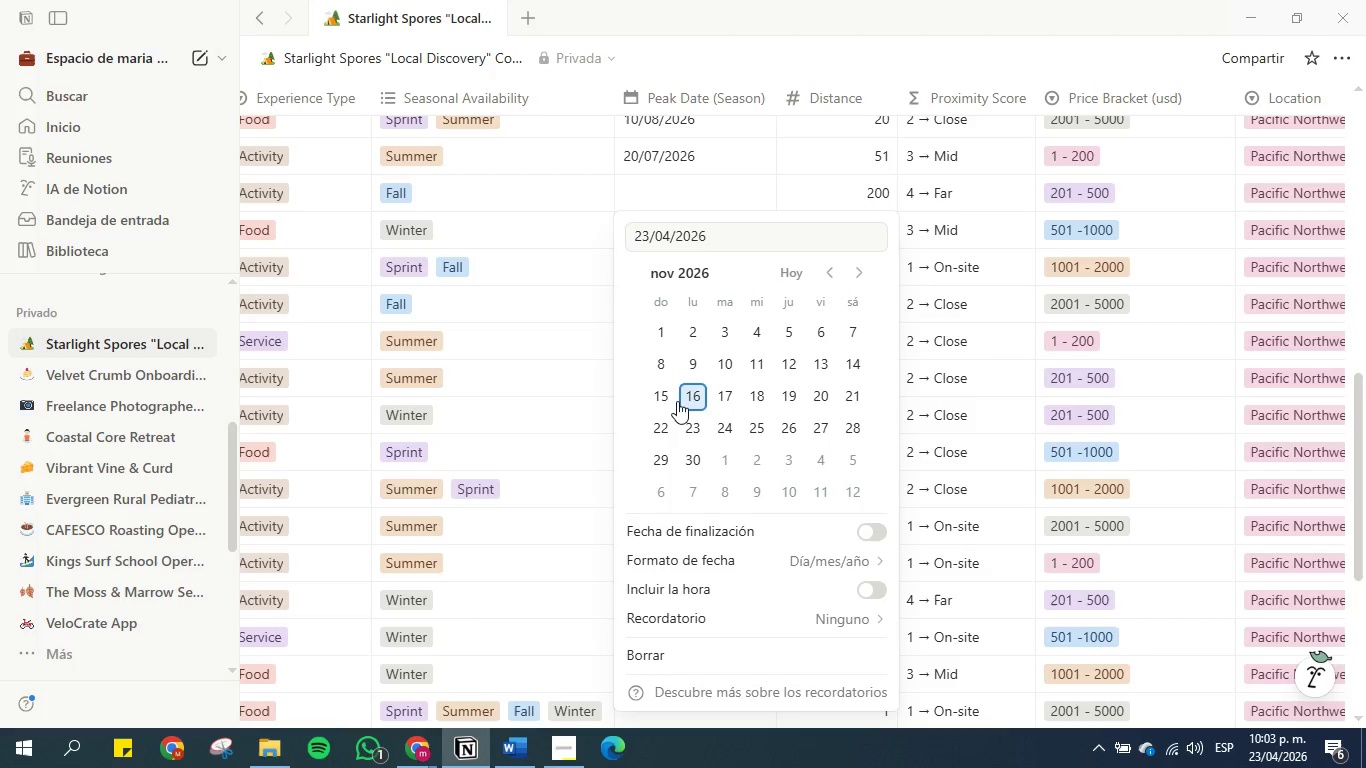 
left_click([661, 401])
 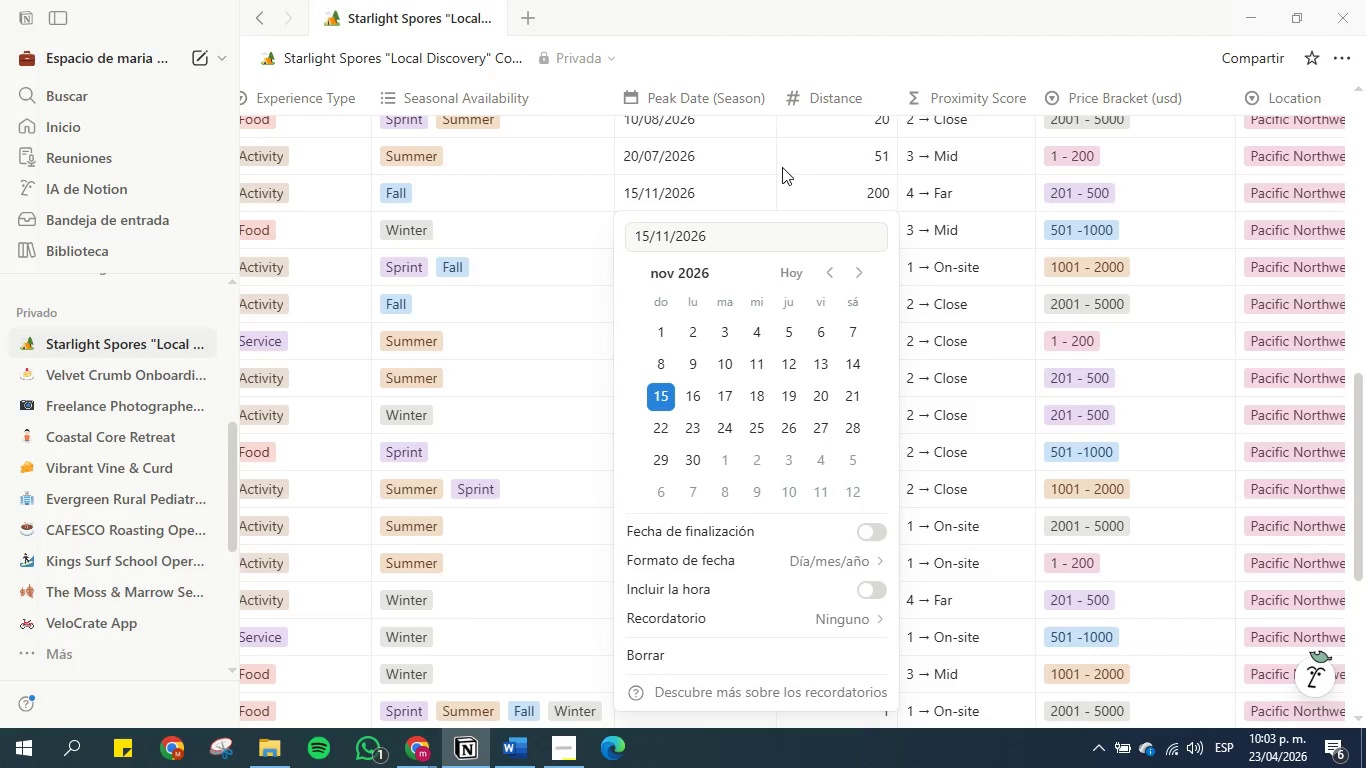 
left_click([784, 168])
 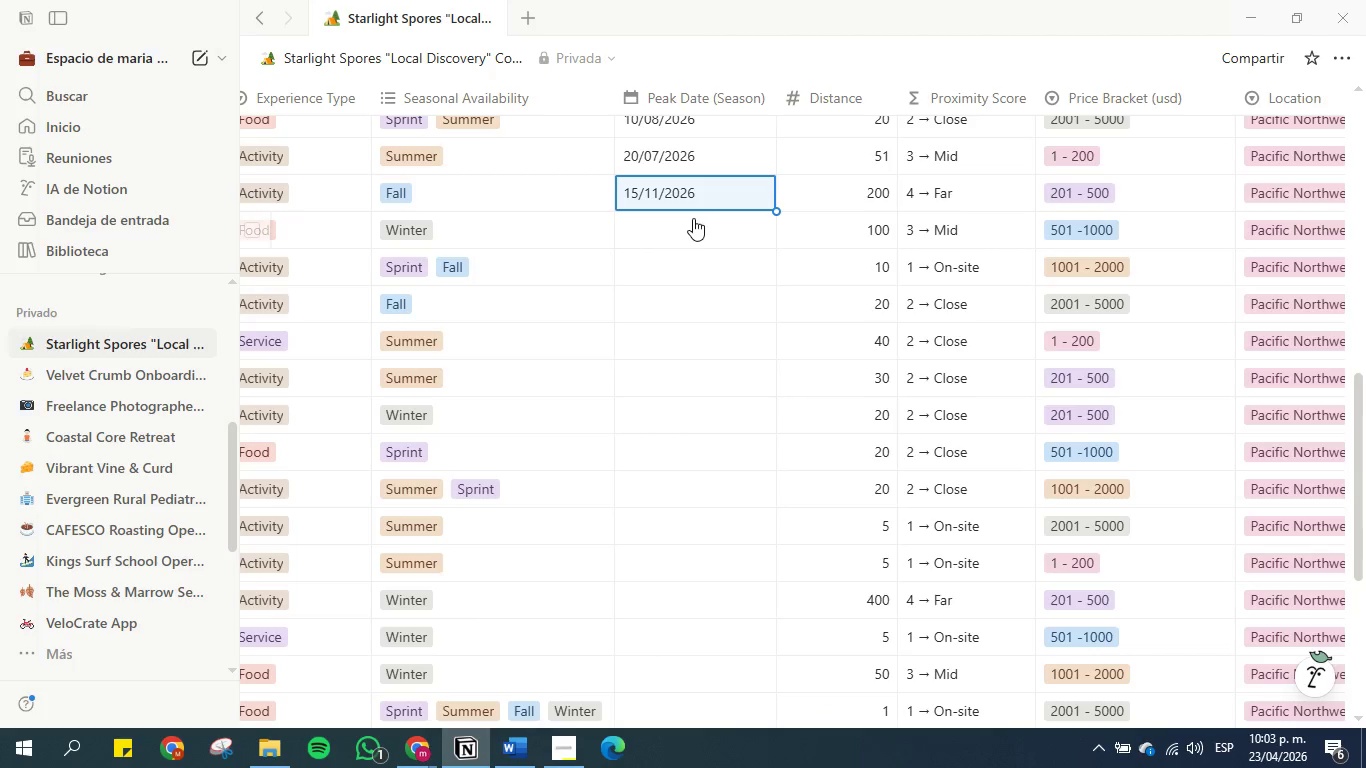 
left_click([689, 220])
 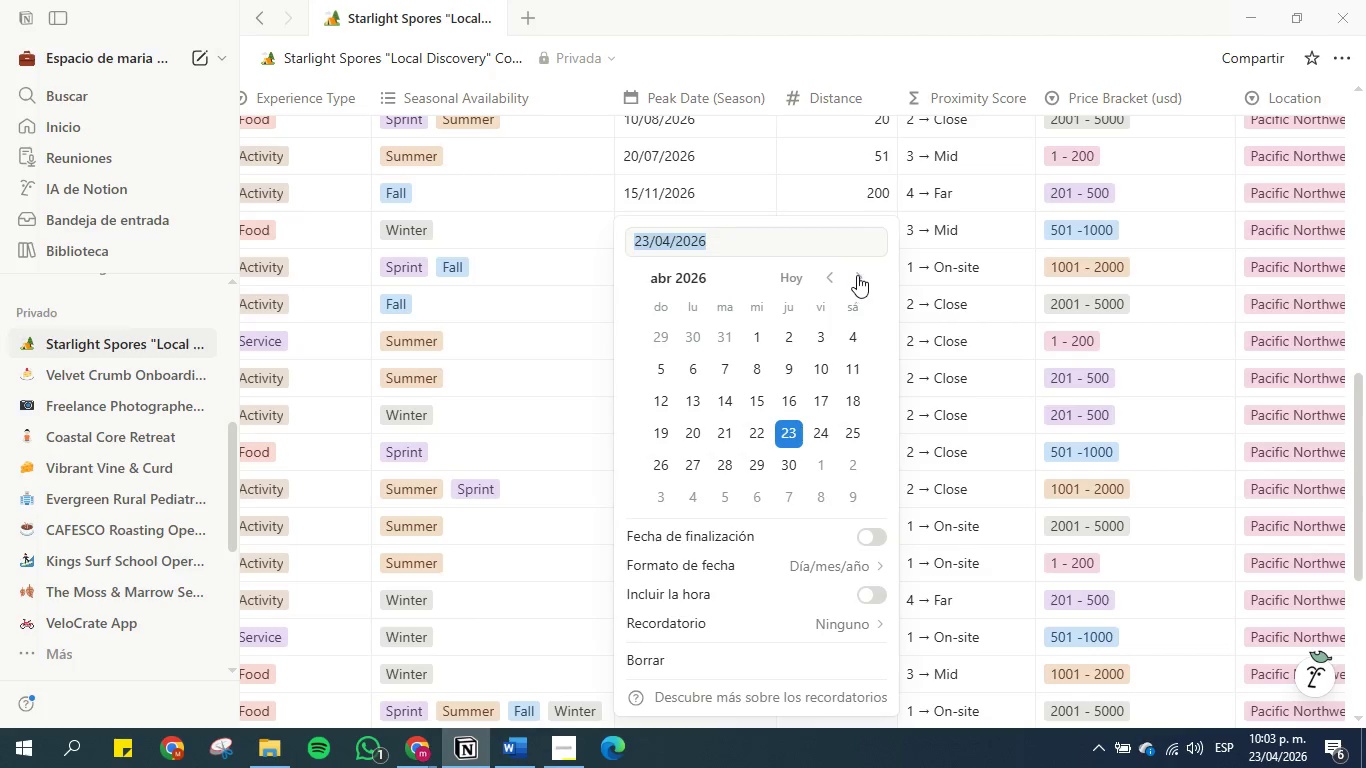 
double_click([857, 275])
 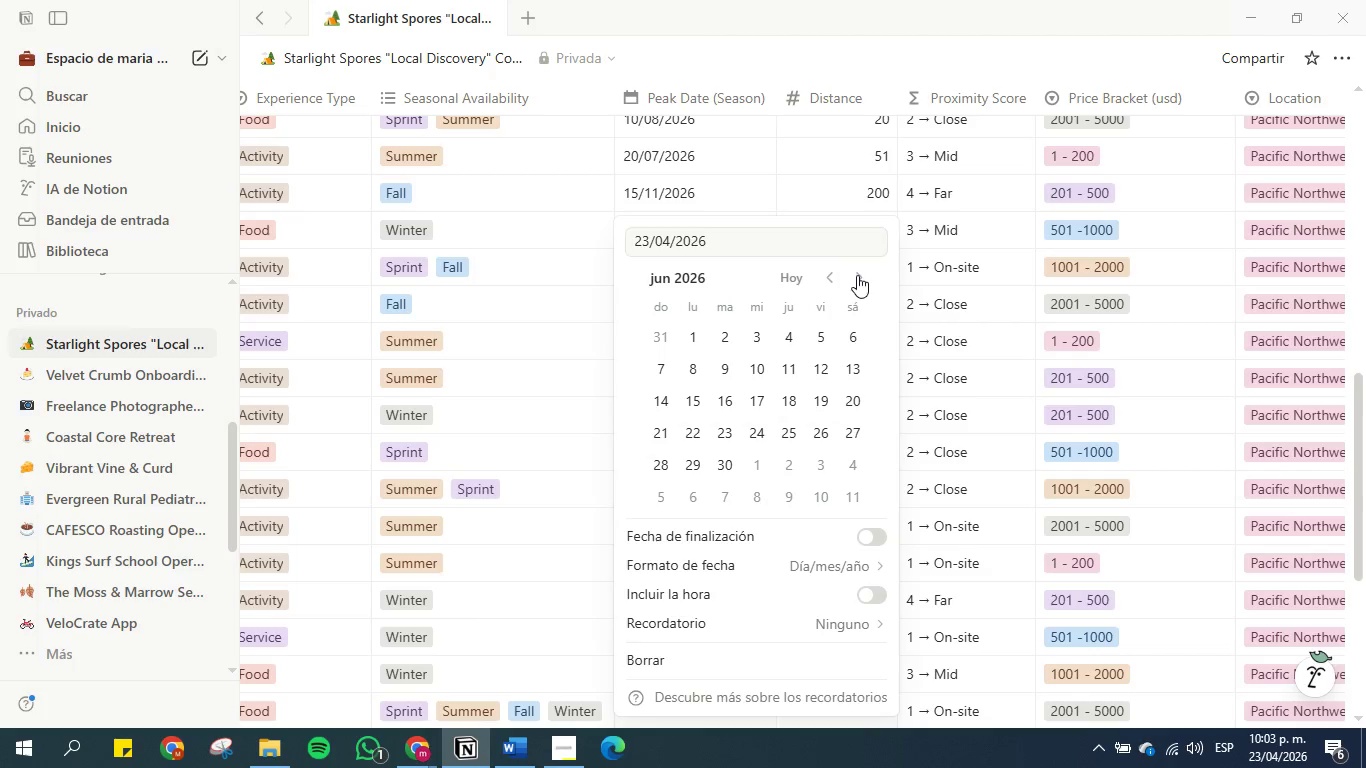 
triple_click([857, 275])
 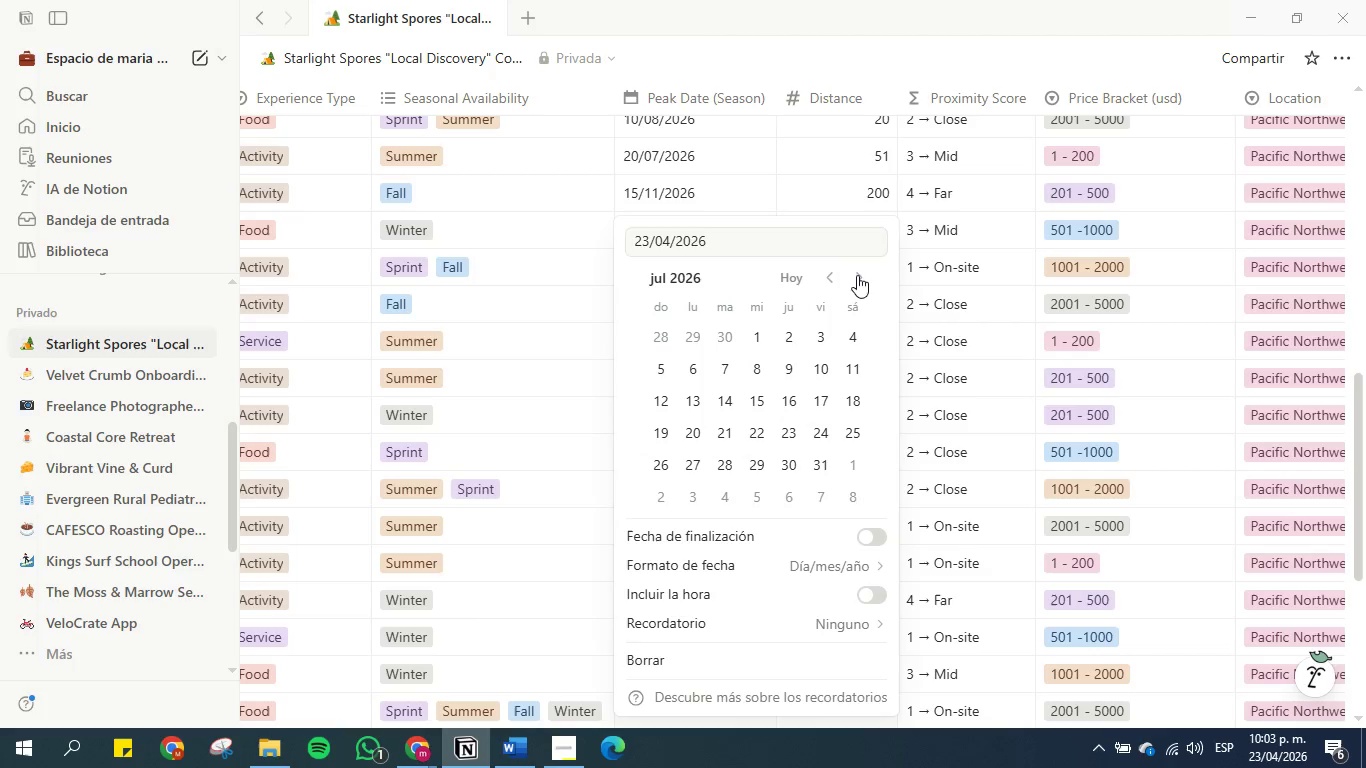 
triple_click([857, 275])
 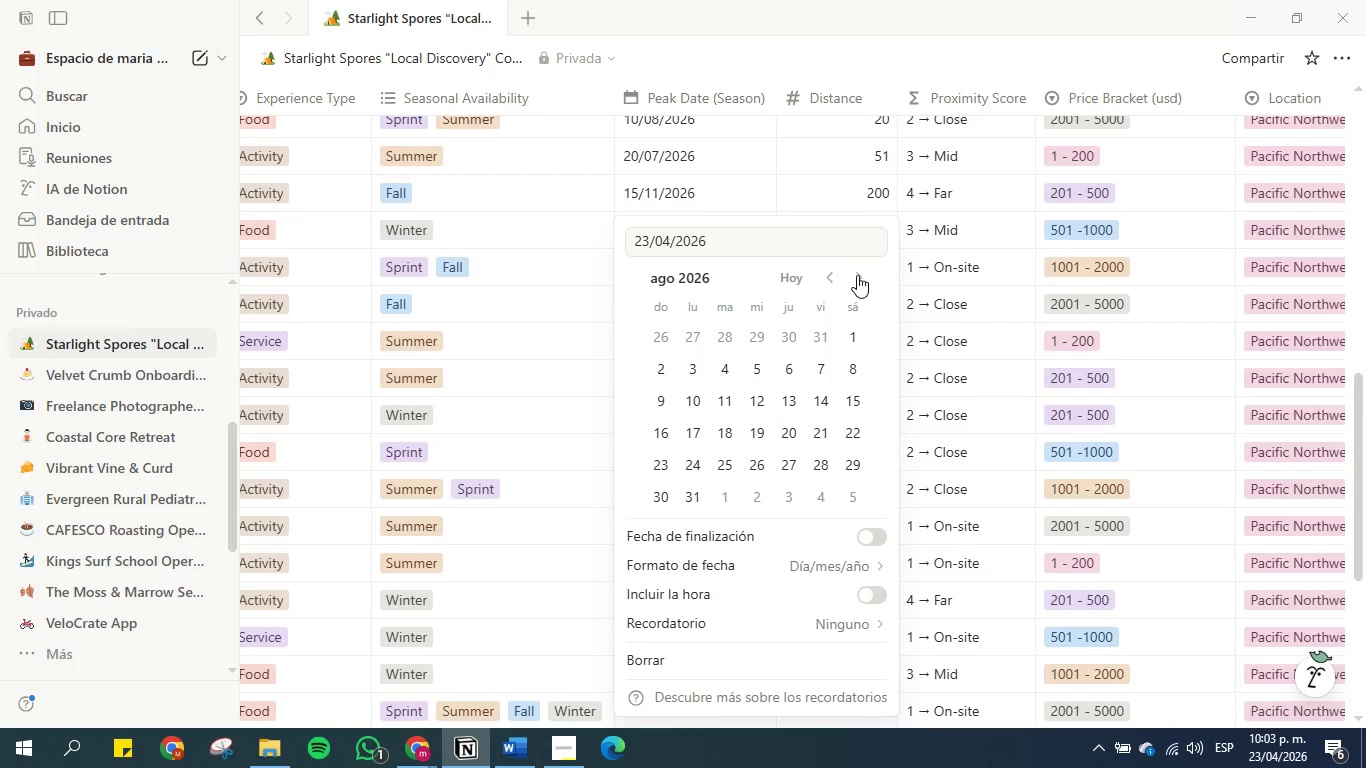 
triple_click([857, 275])
 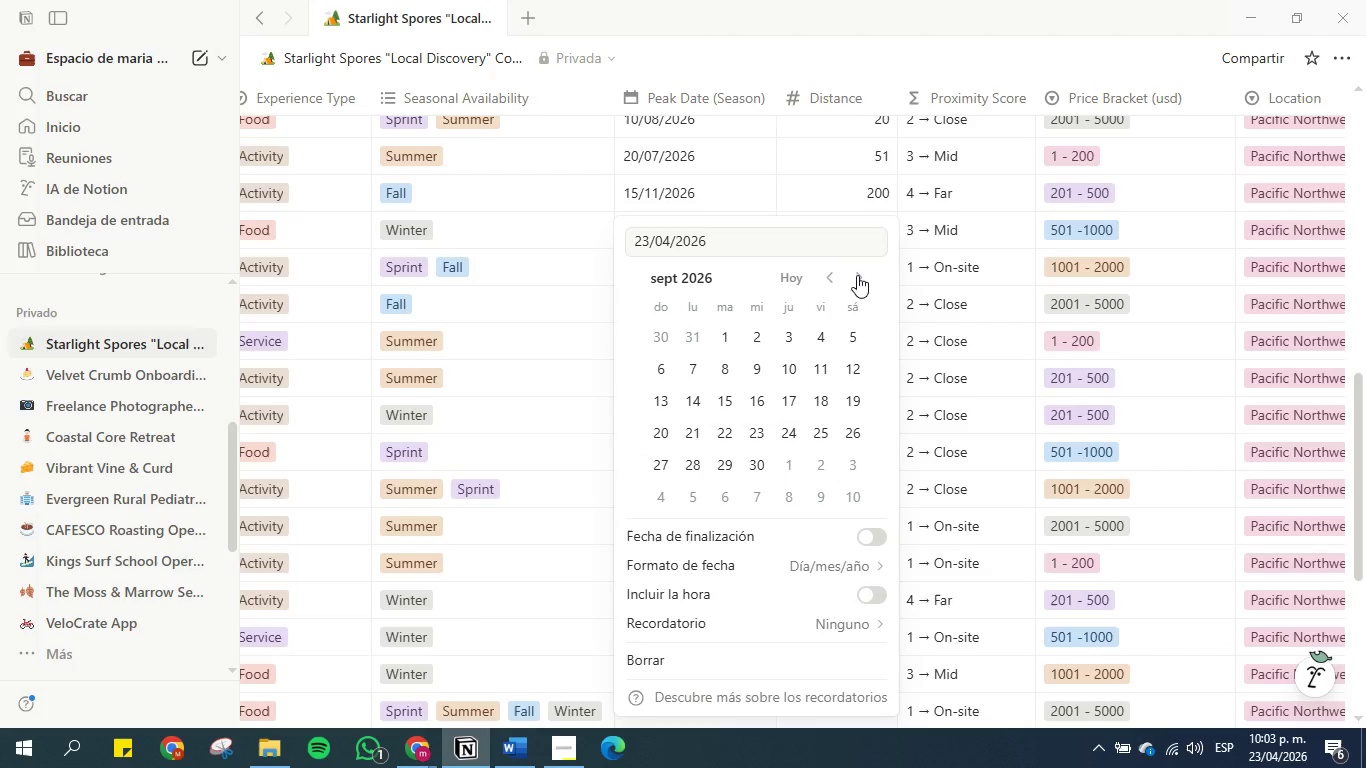 
left_click([857, 275])
 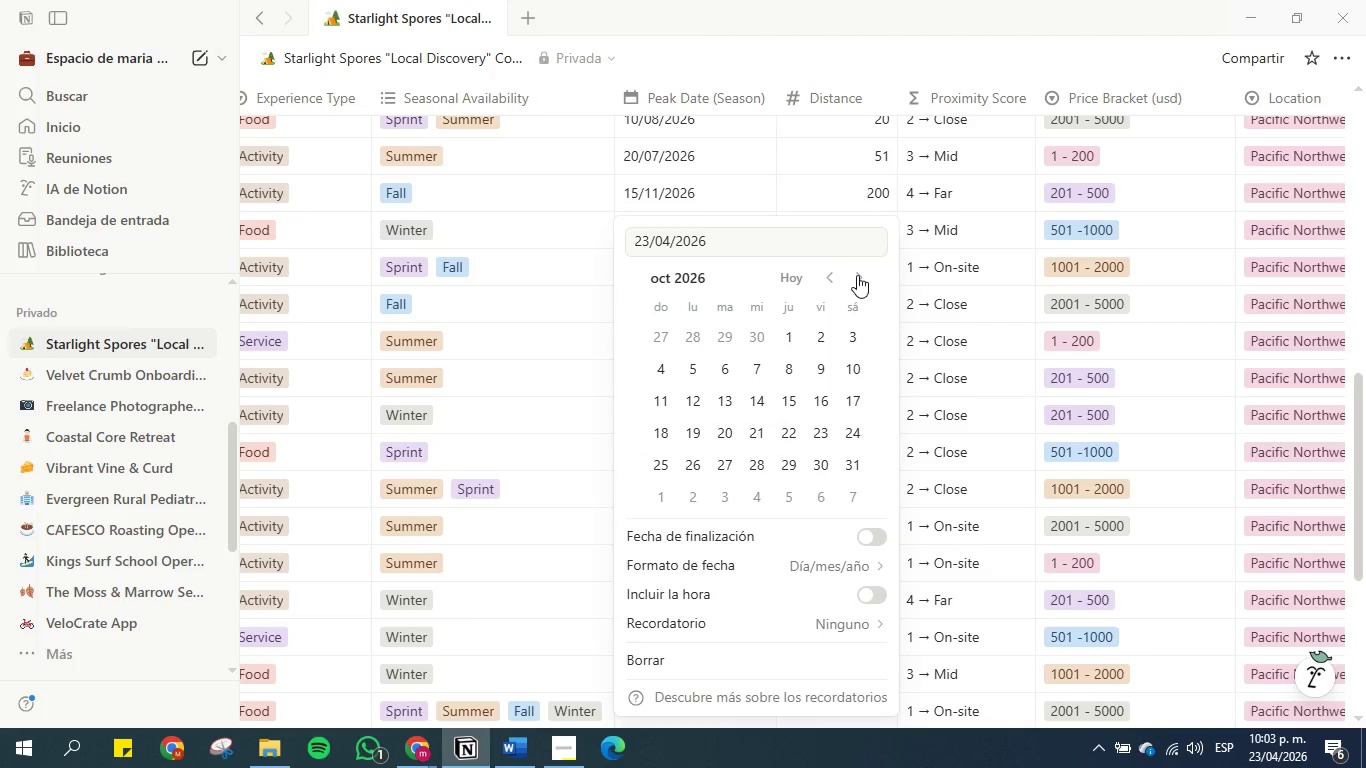 
left_click([857, 275])
 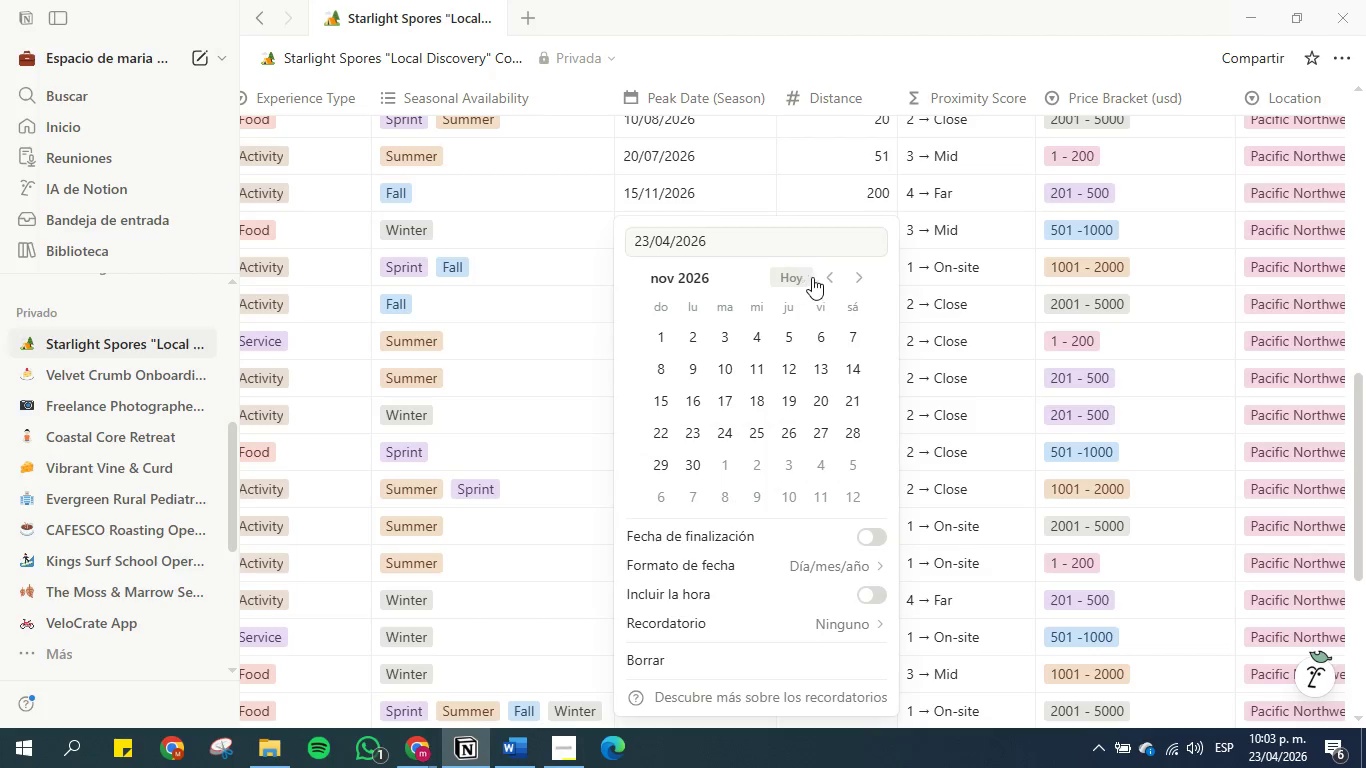 
left_click([829, 274])
 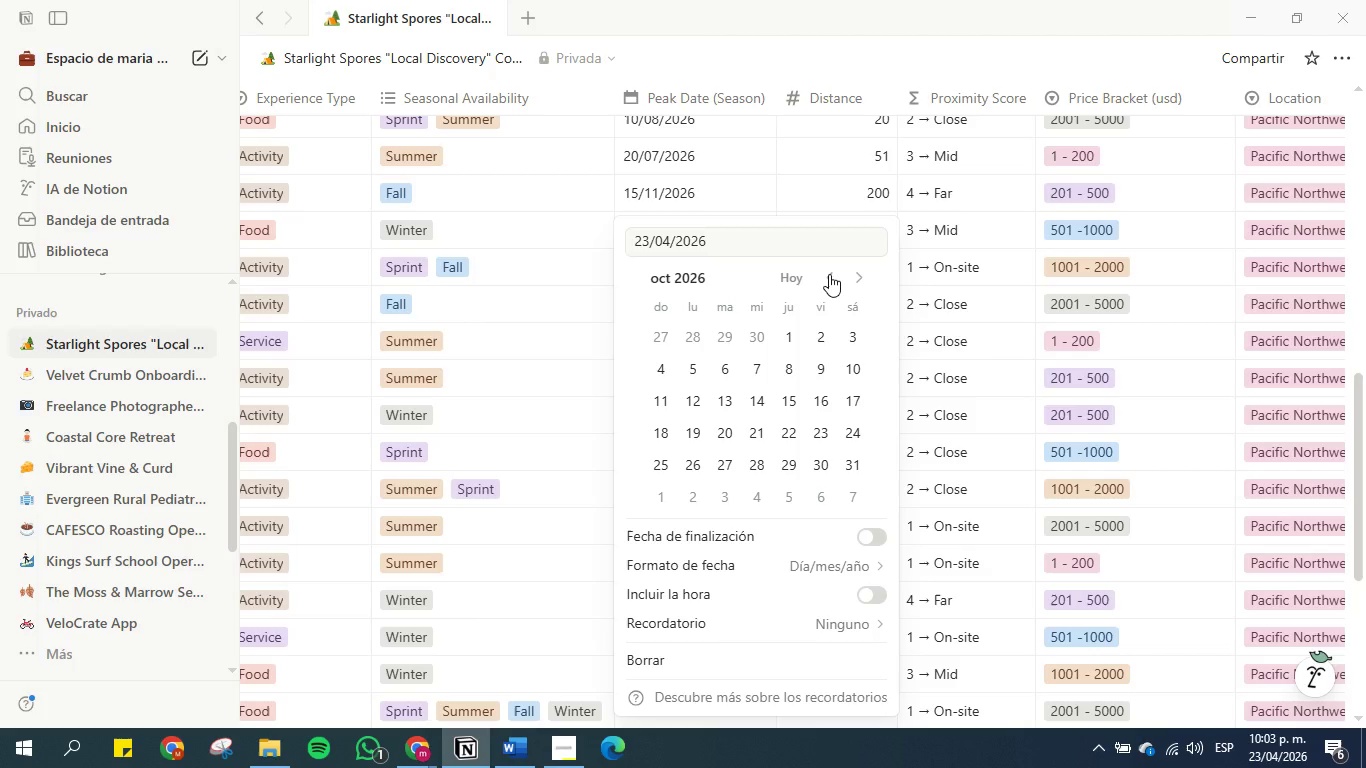 
left_click([866, 279])
 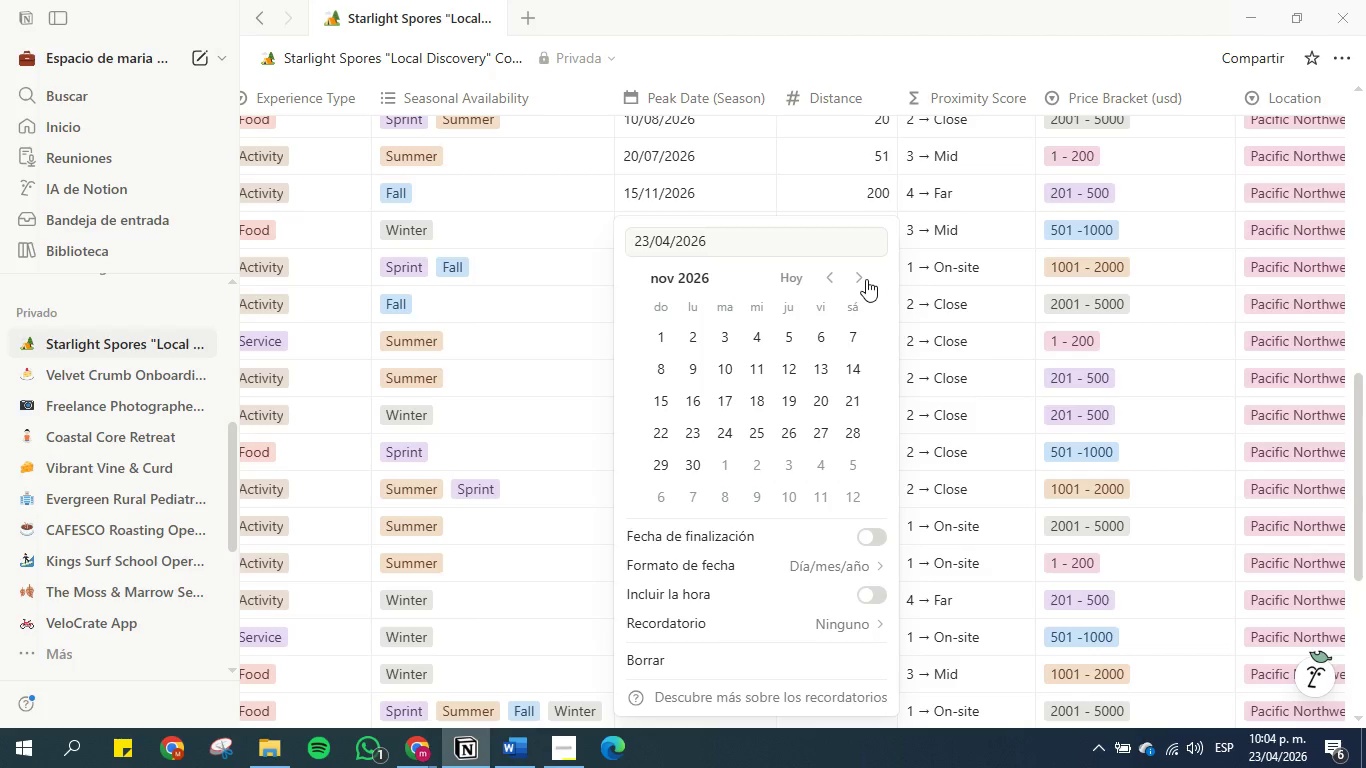 
left_click([866, 279])
 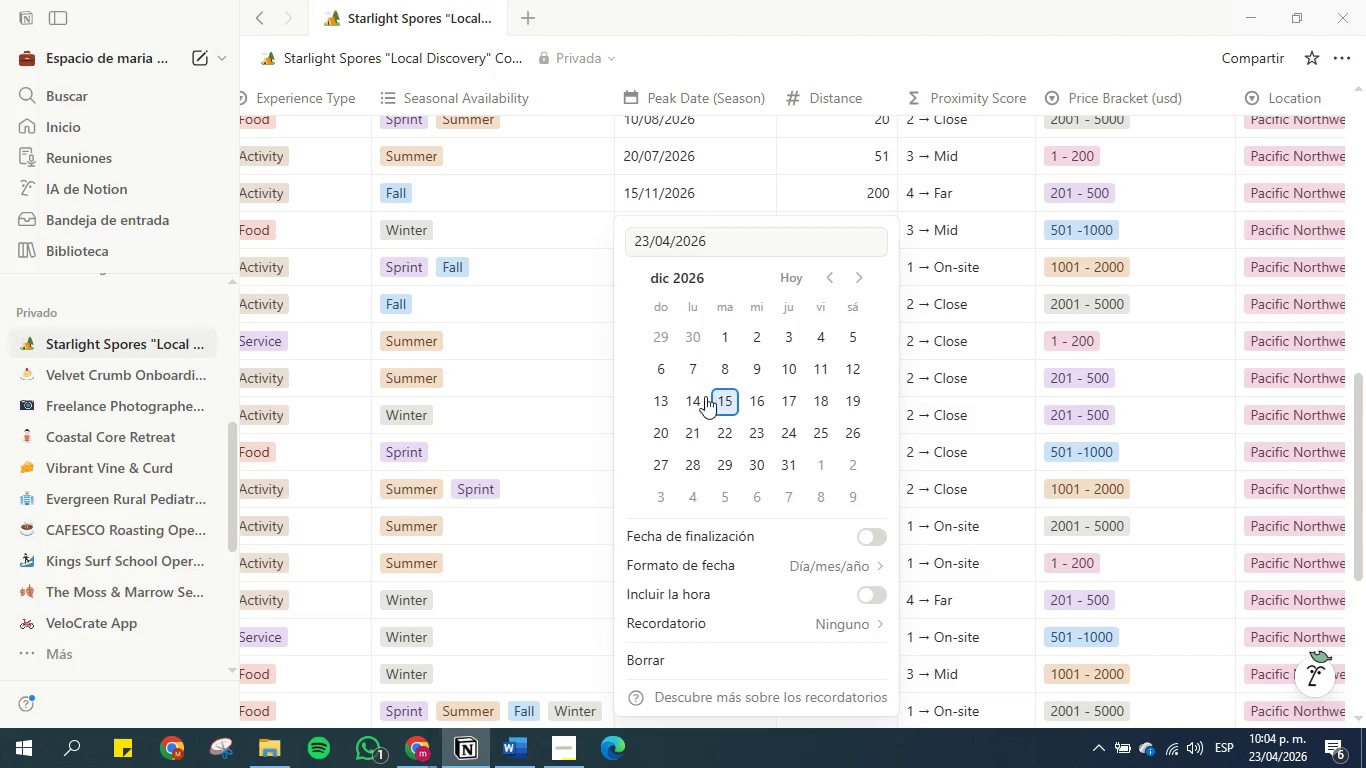 
left_click([691, 396])
 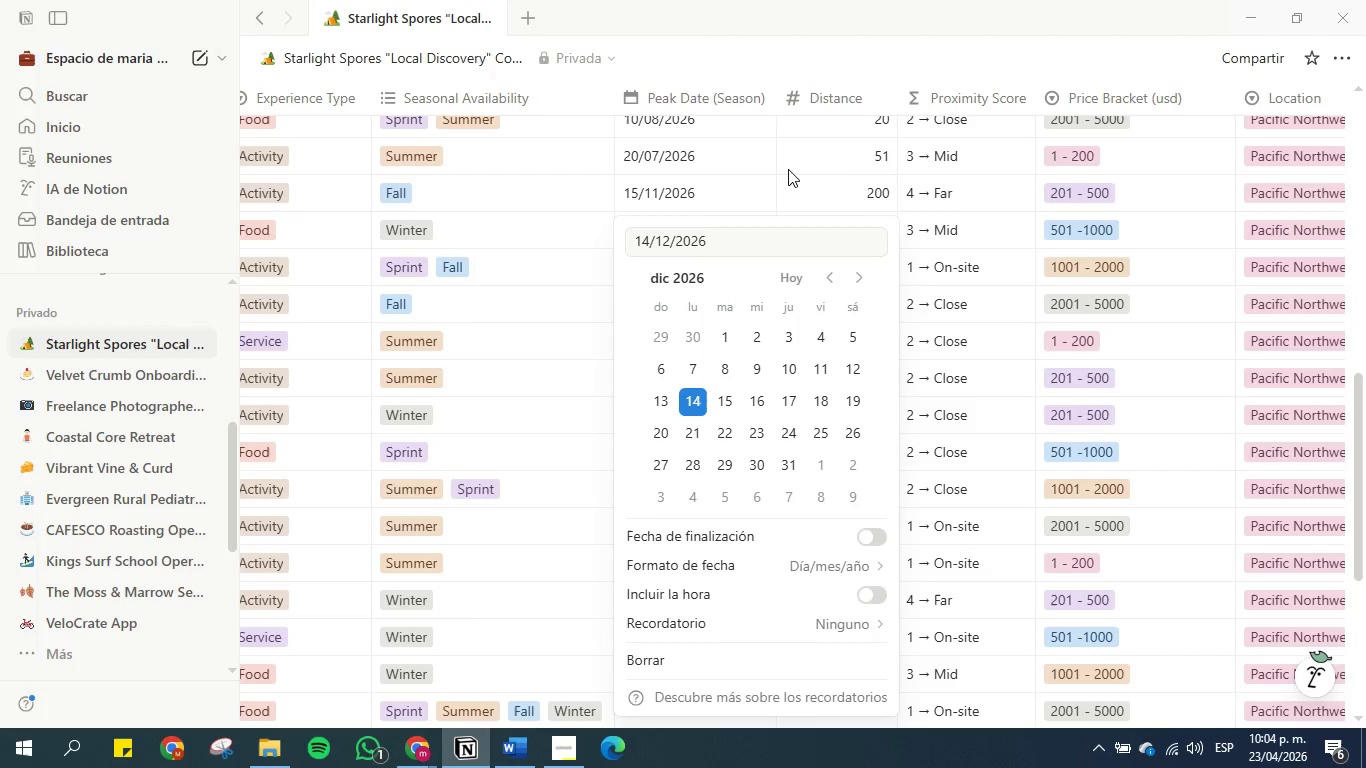 
left_click([789, 168])
 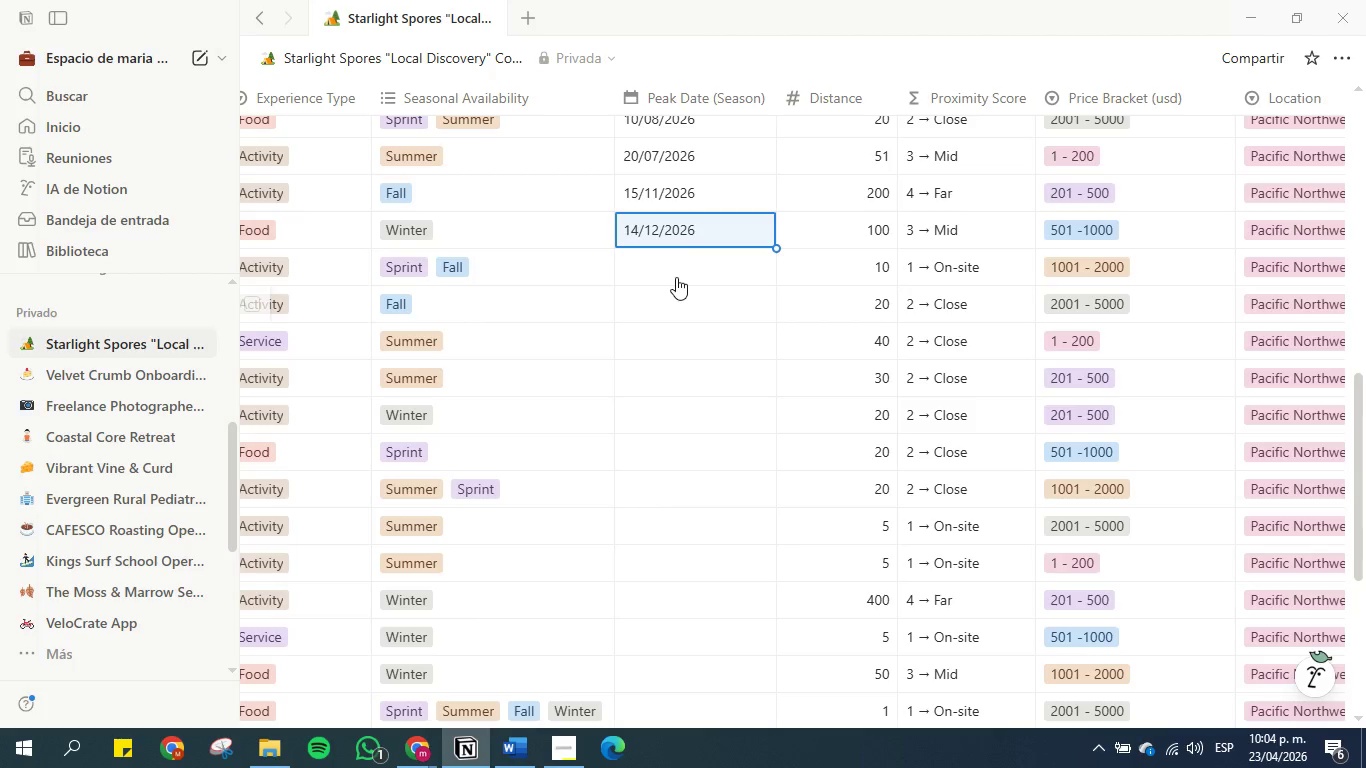 
left_click([676, 273])
 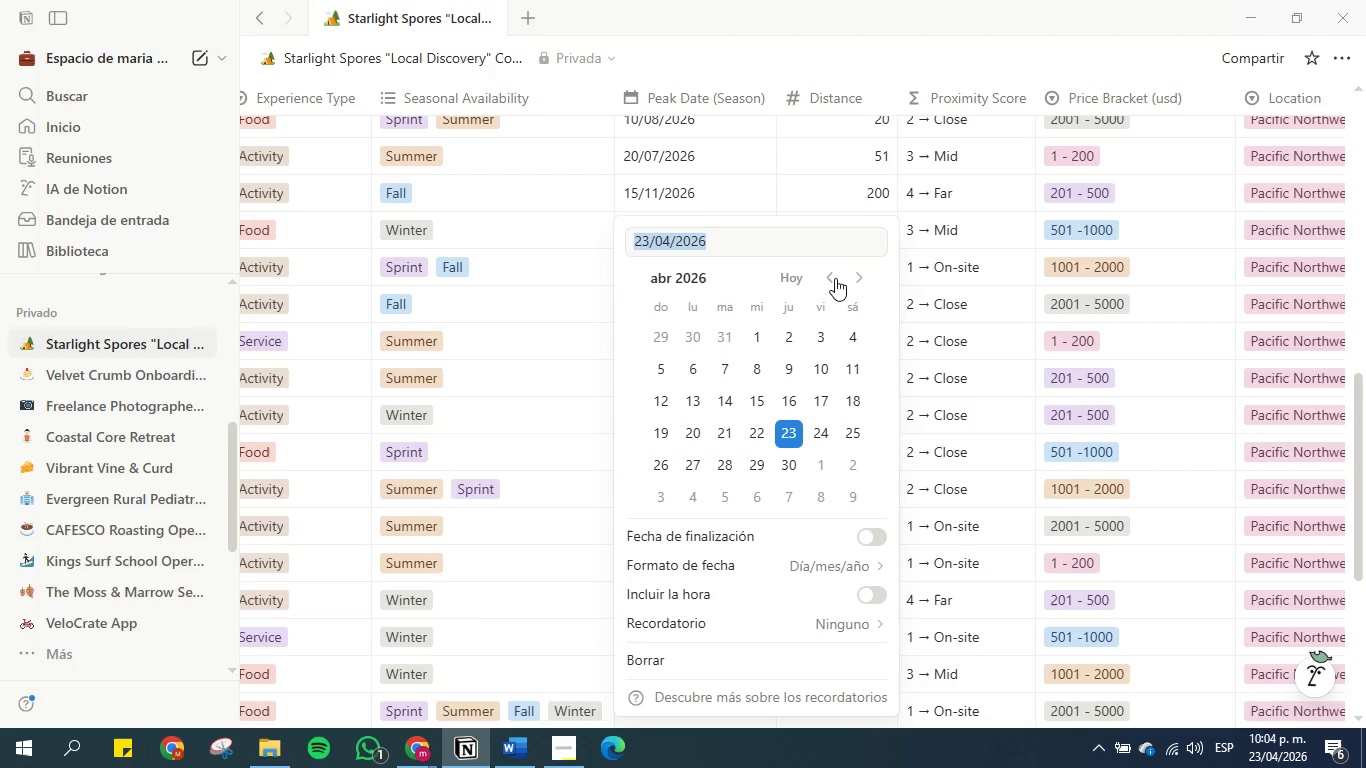 
double_click([835, 278])
 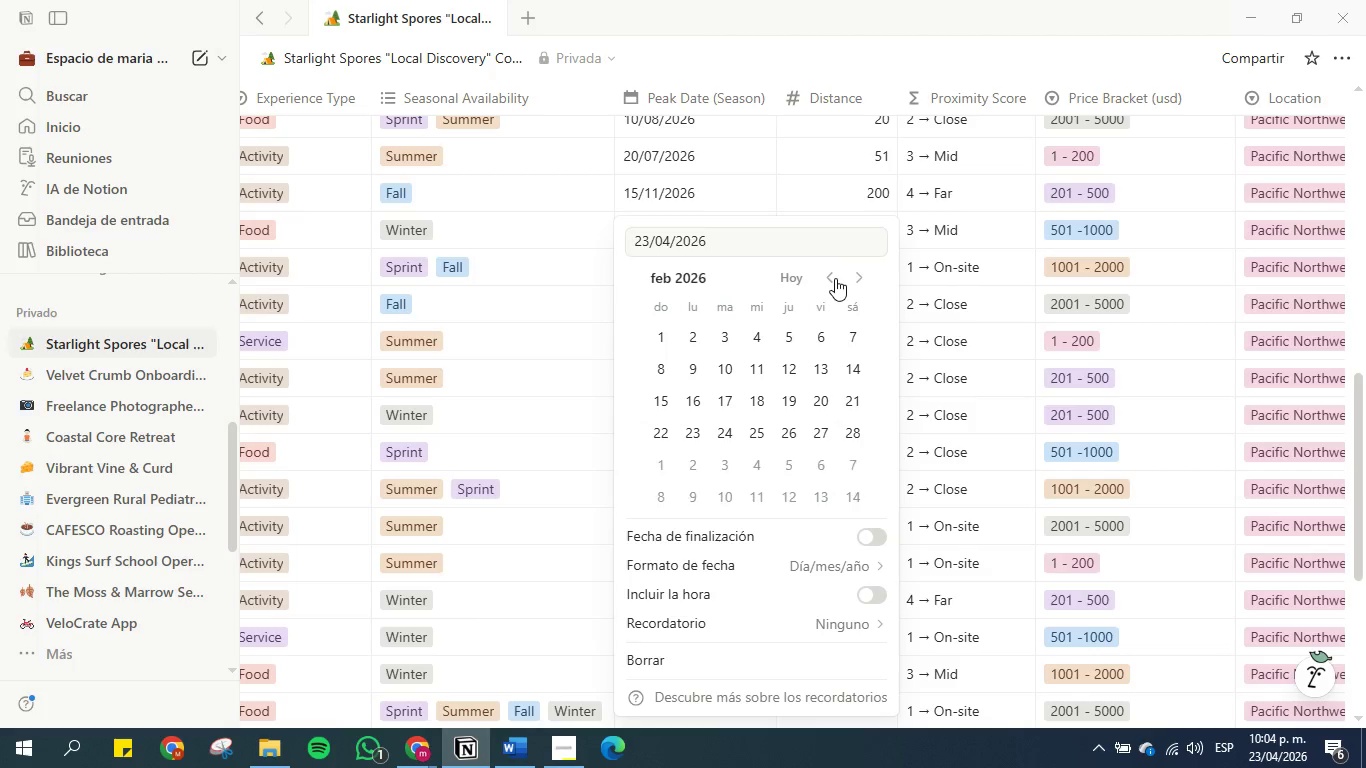 
triple_click([835, 278])
 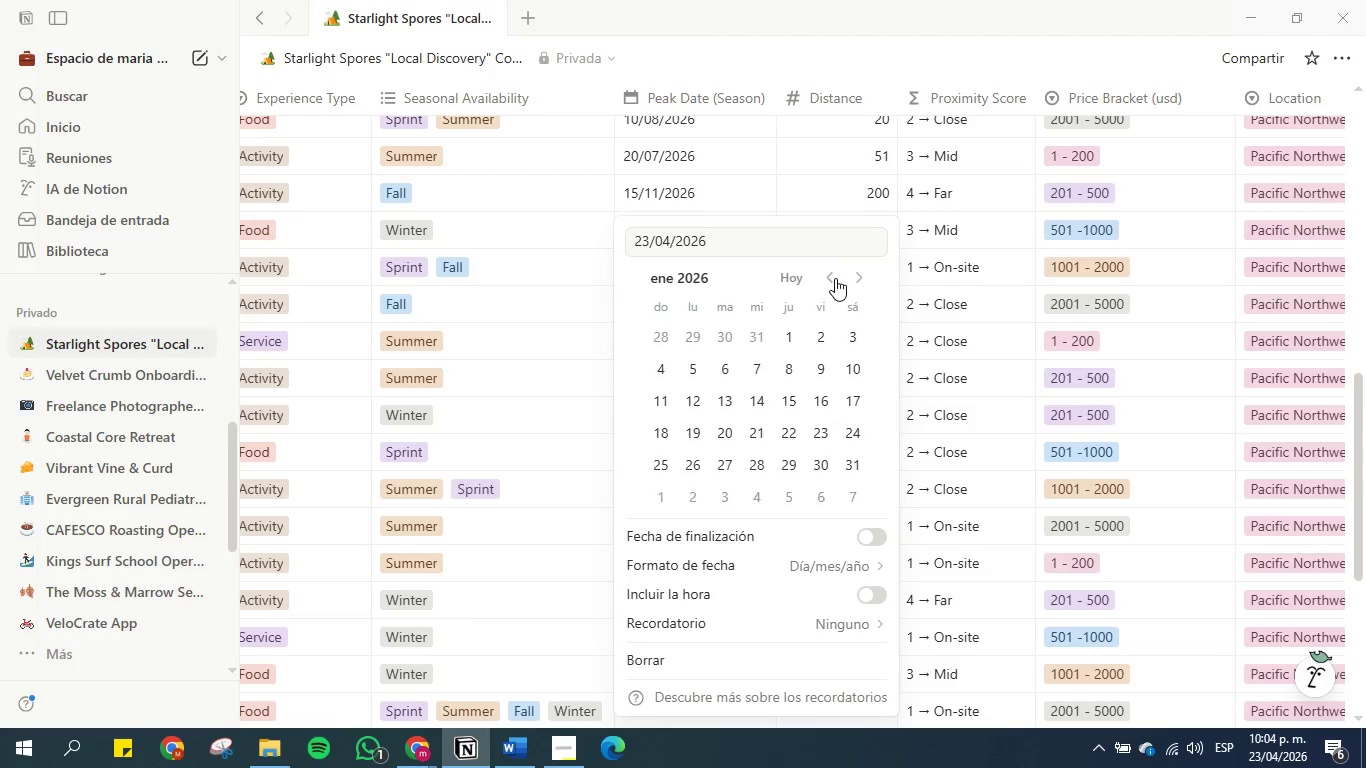 
triple_click([835, 278])
 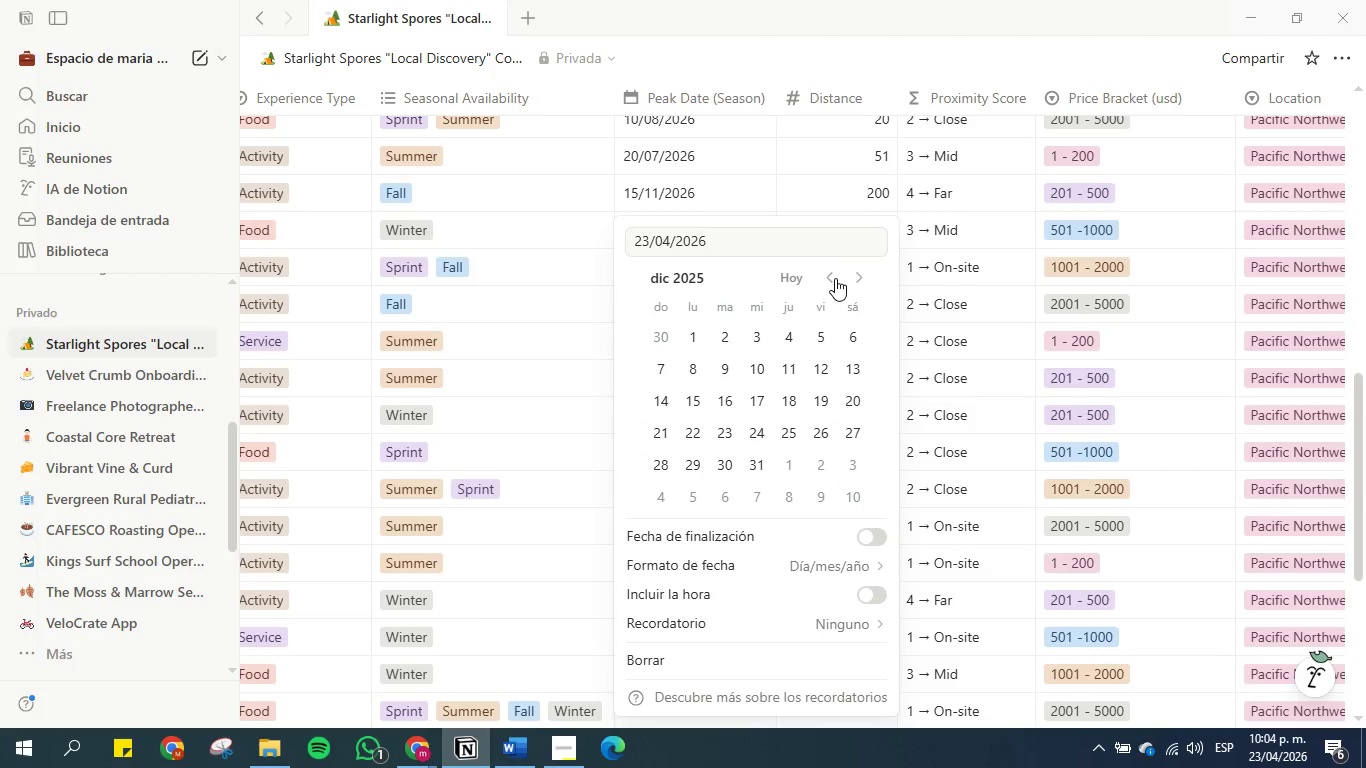 
triple_click([835, 278])
 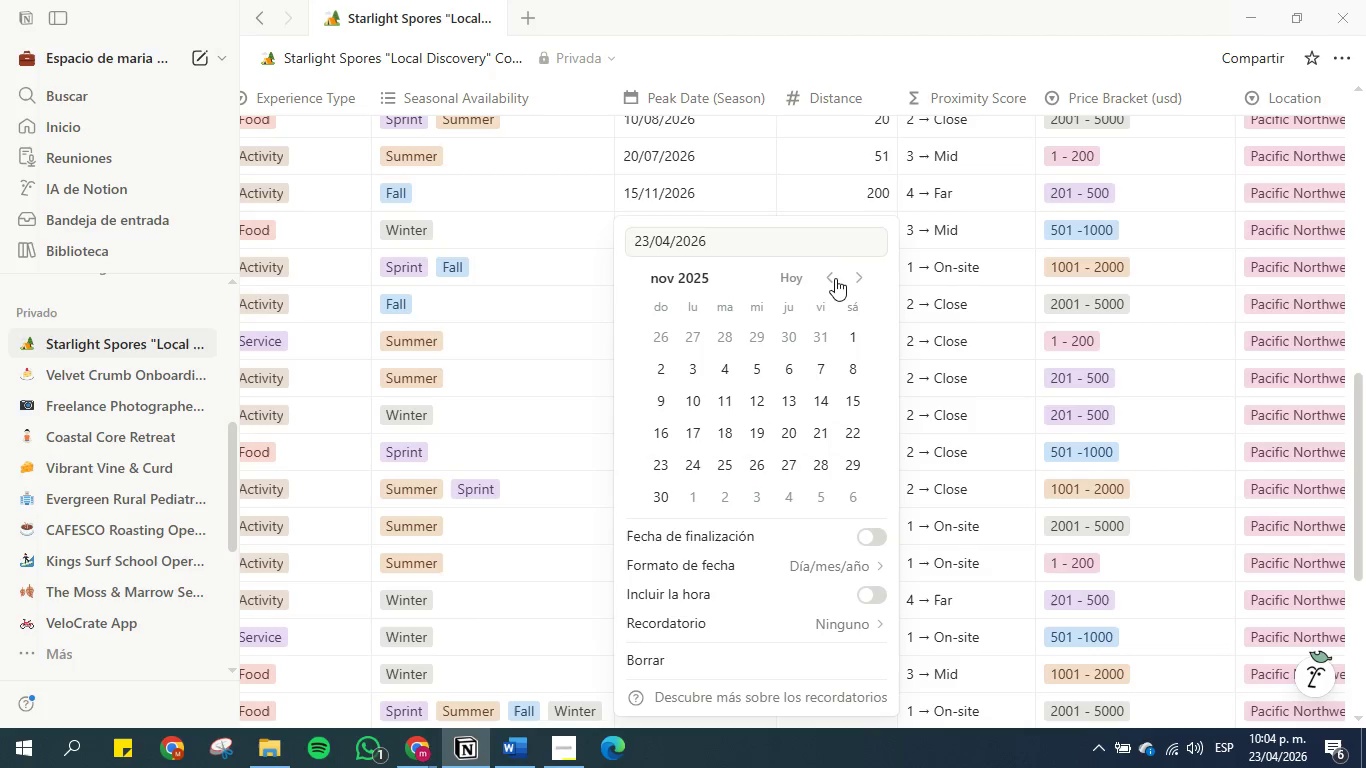 
triple_click([835, 278])
 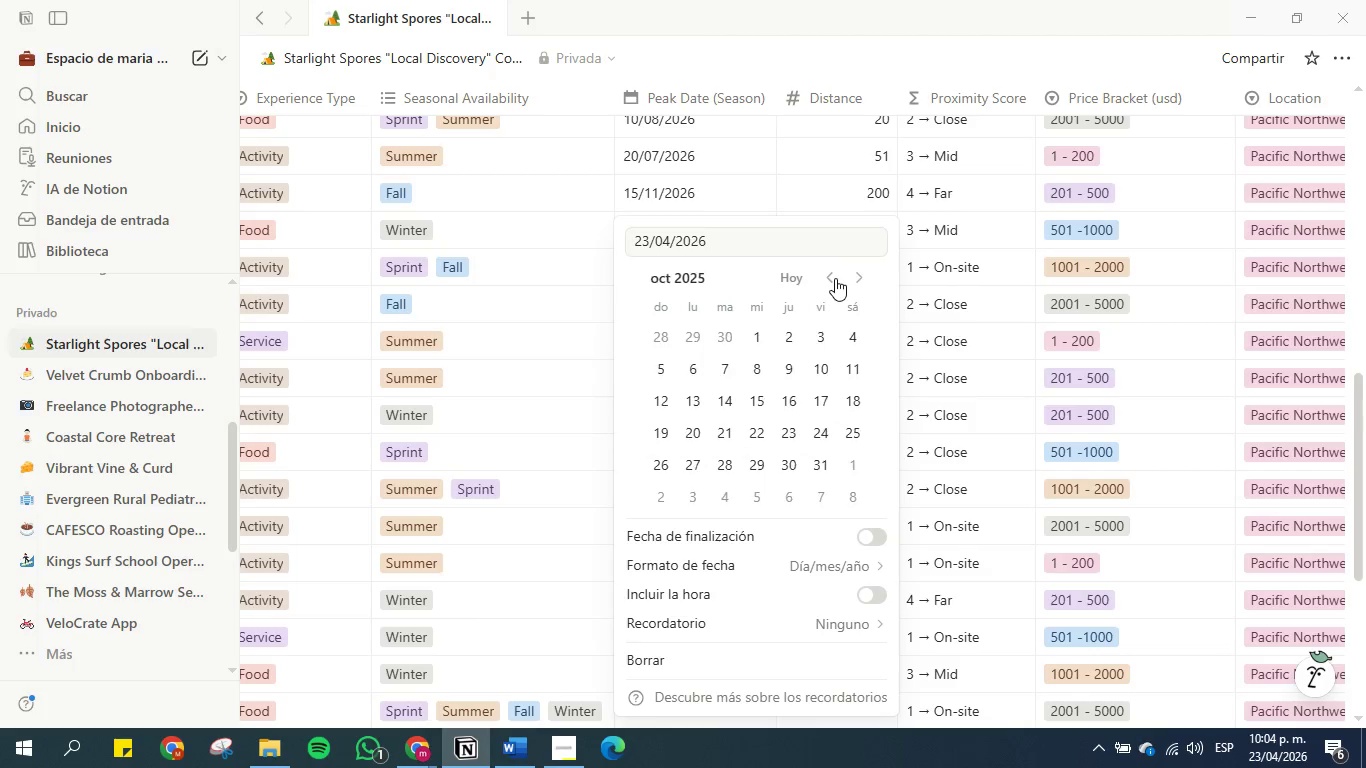 
triple_click([835, 278])
 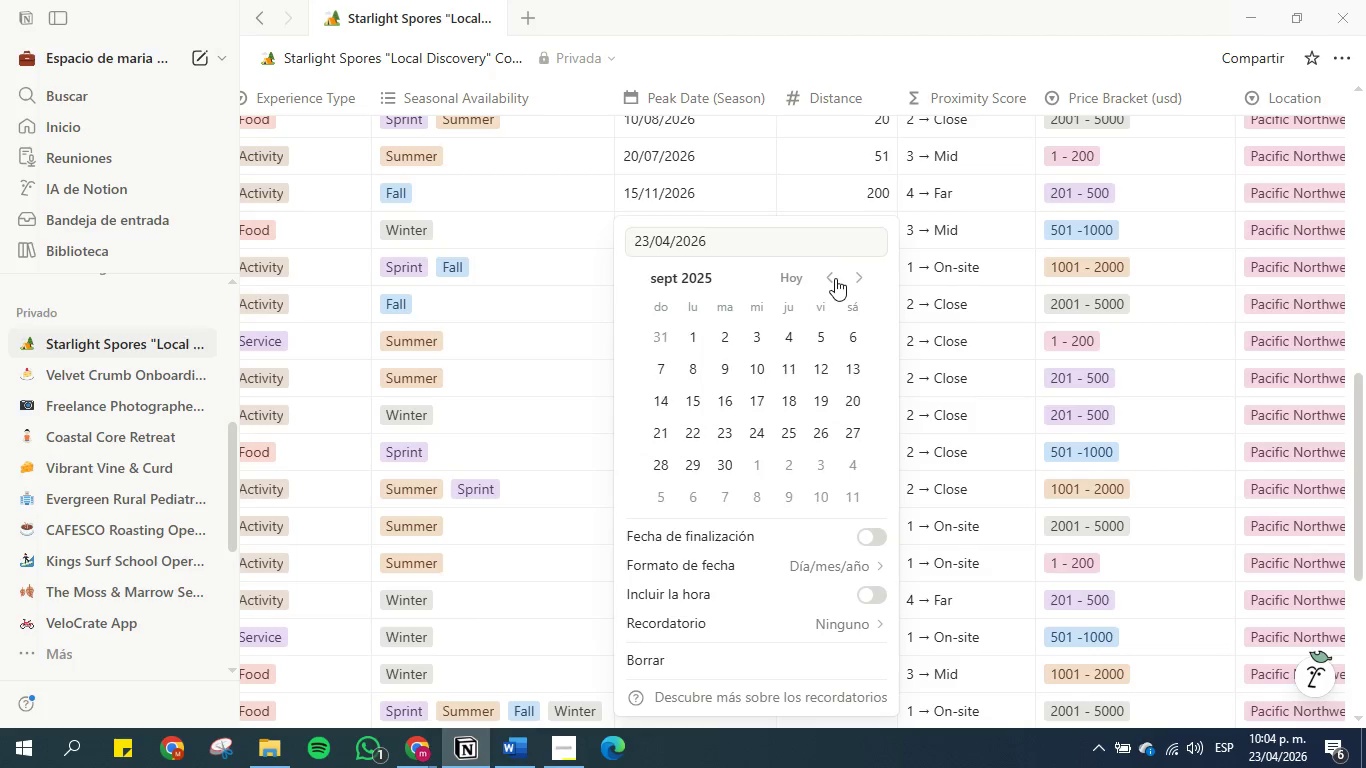 
triple_click([835, 278])
 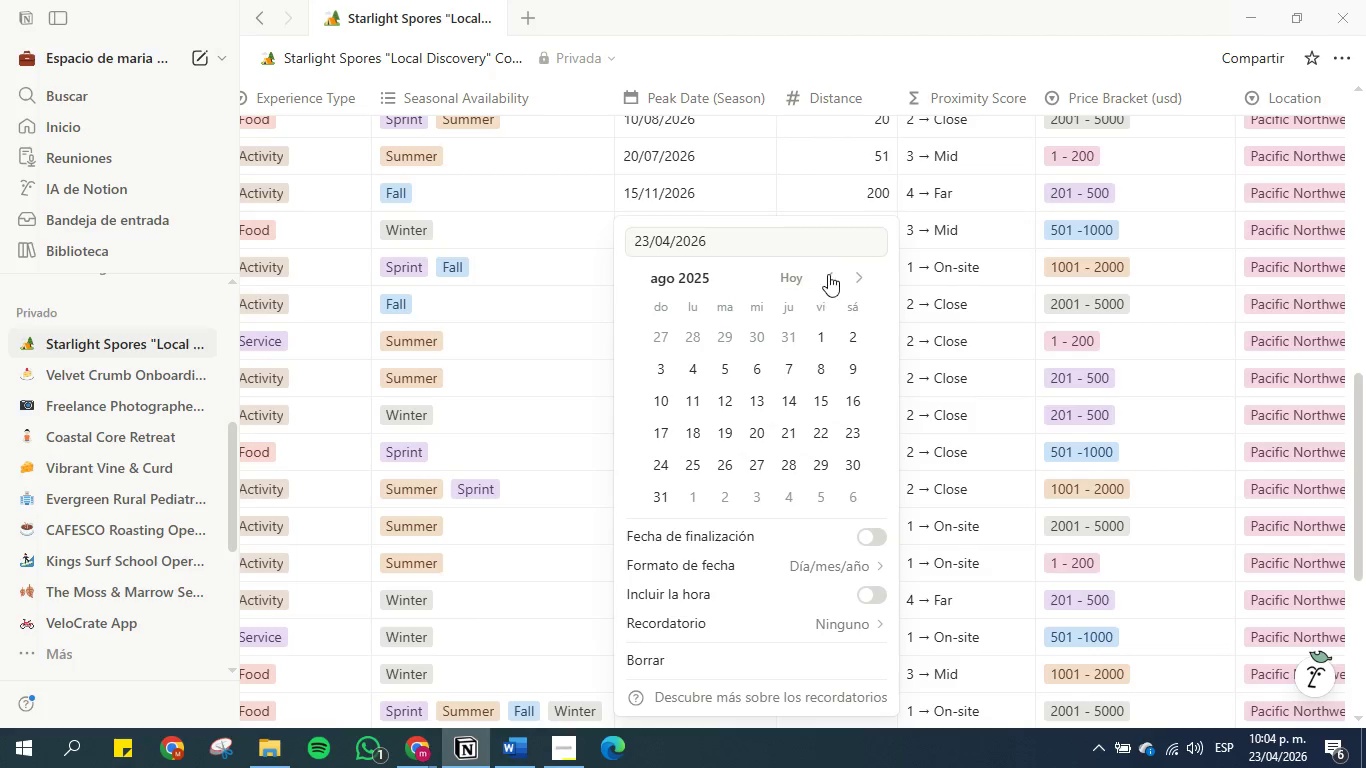 
left_click([852, 274])
 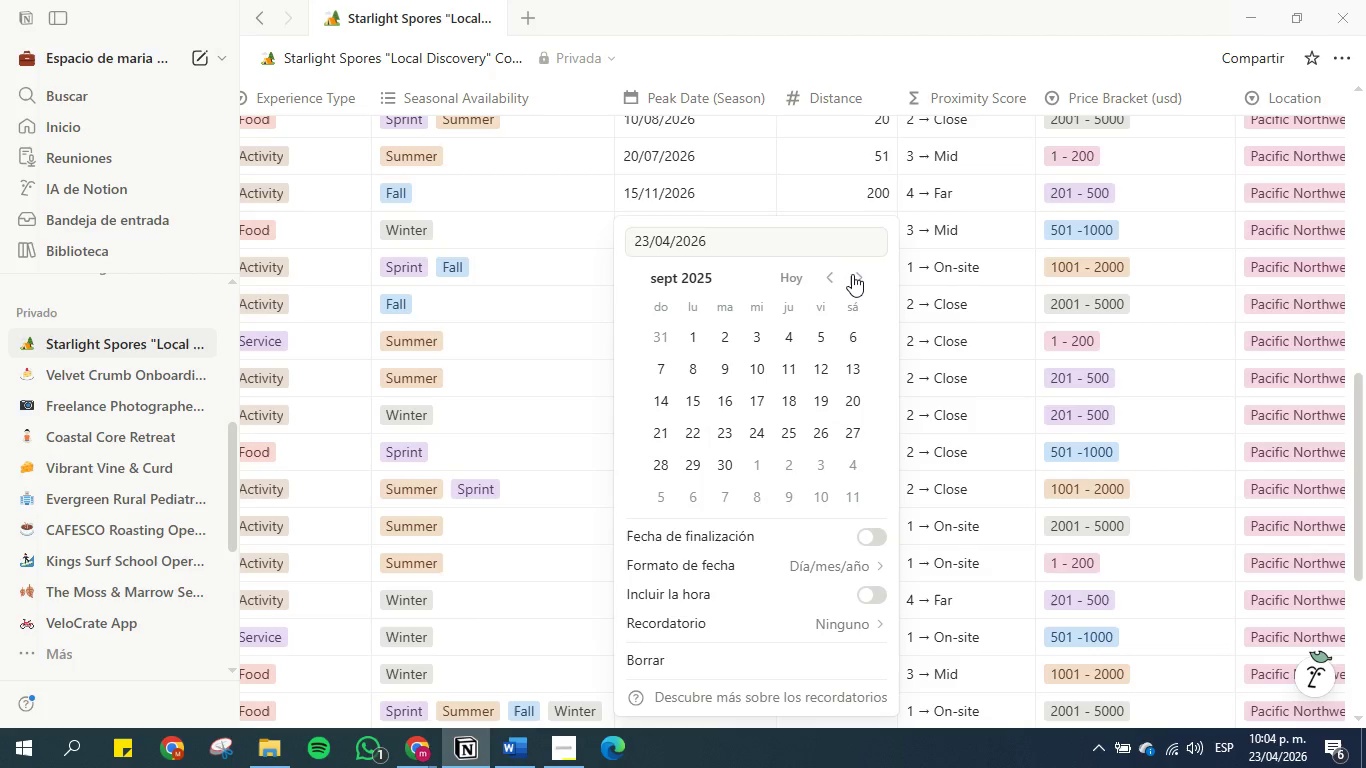 
left_click([852, 274])
 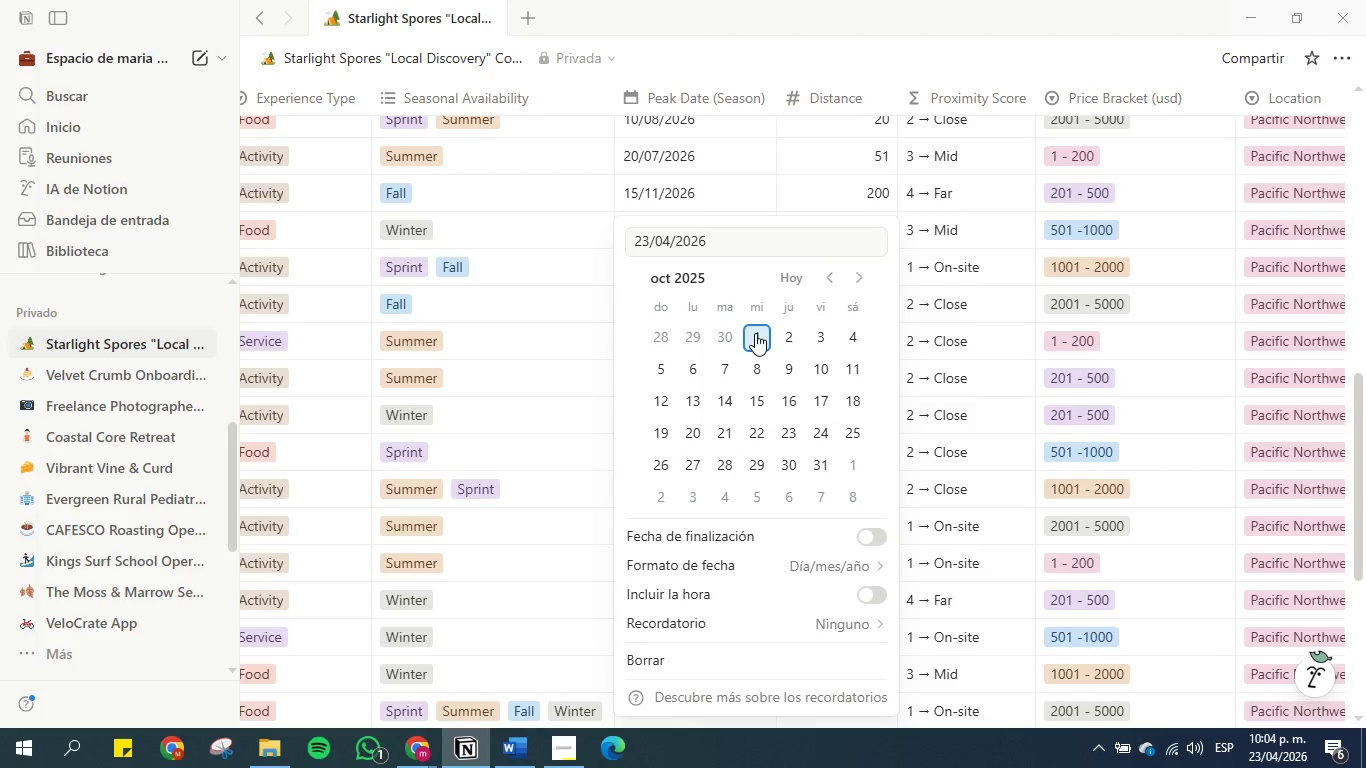 
left_click([717, 333])
 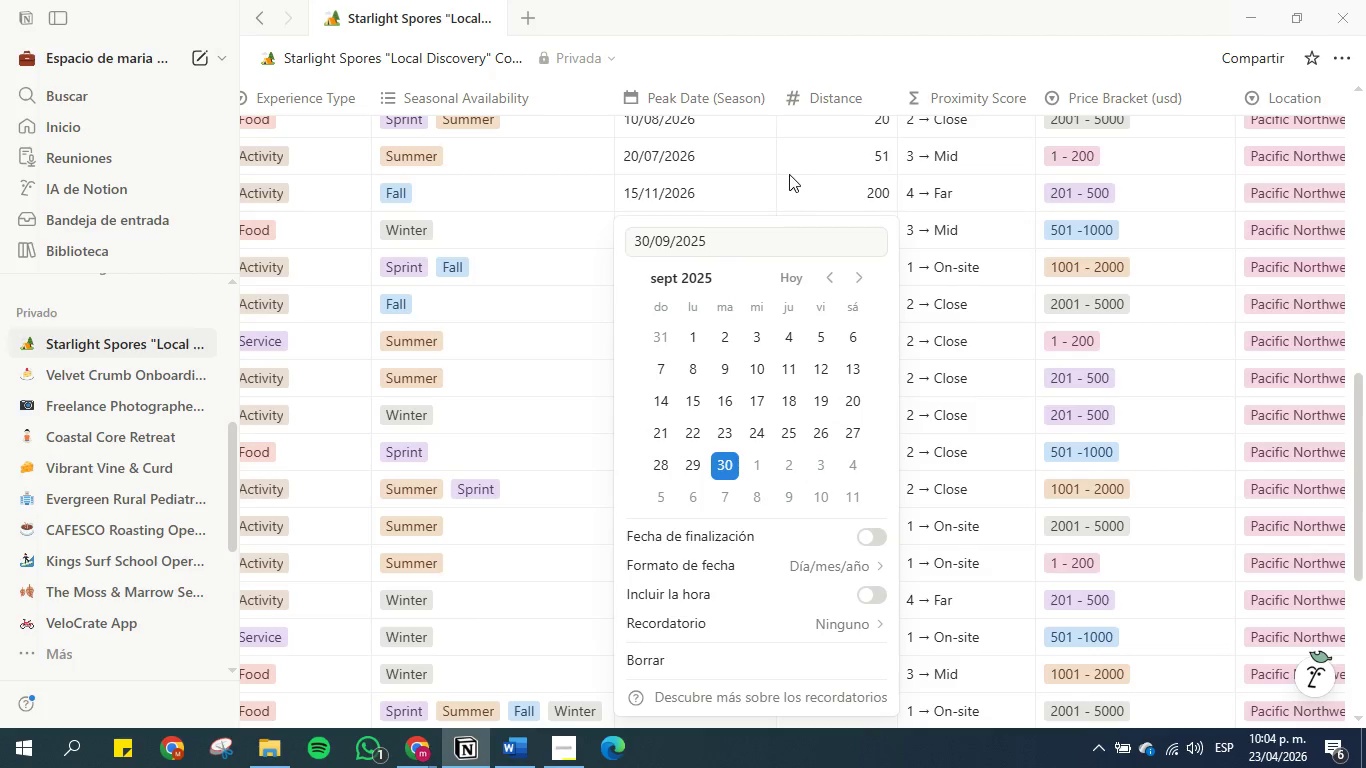 
left_click([789, 171])
 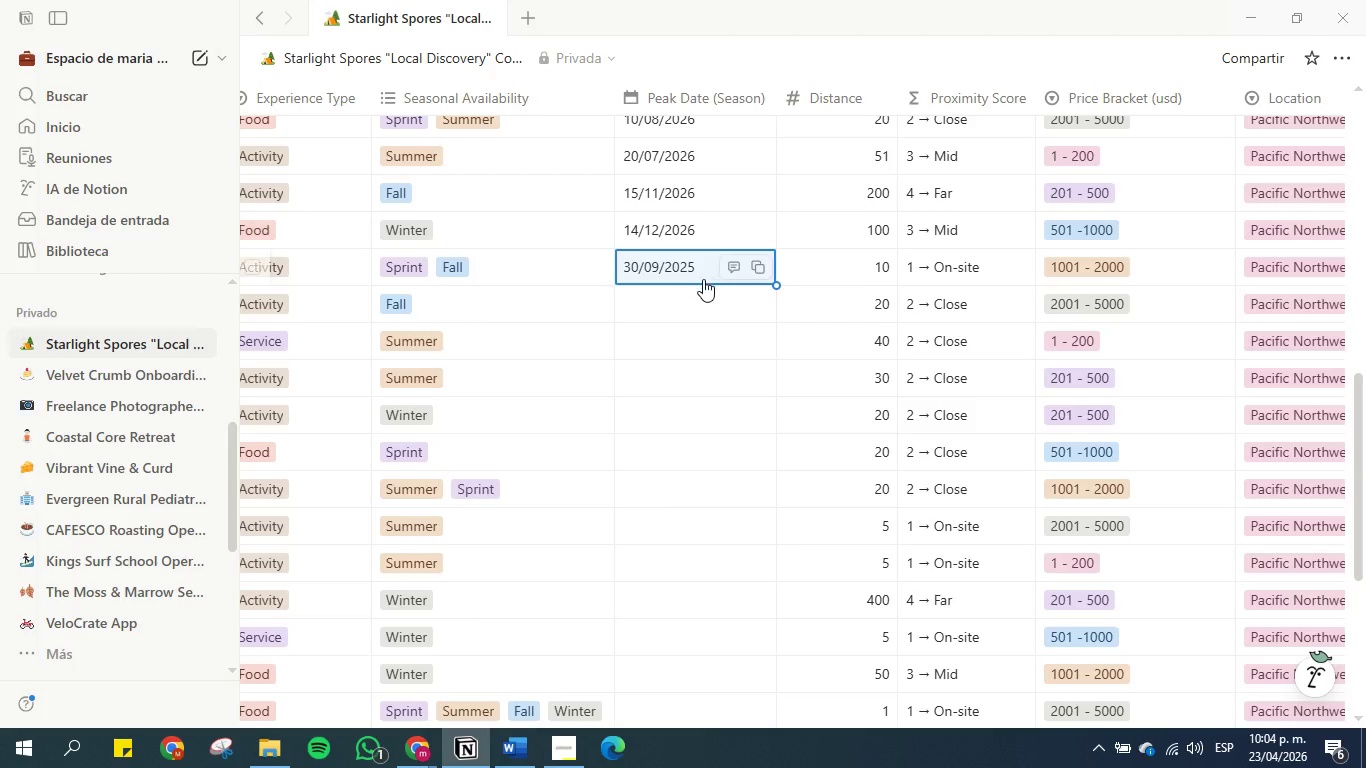 
scroll: coordinate [700, 281], scroll_direction: down, amount: 1.0
 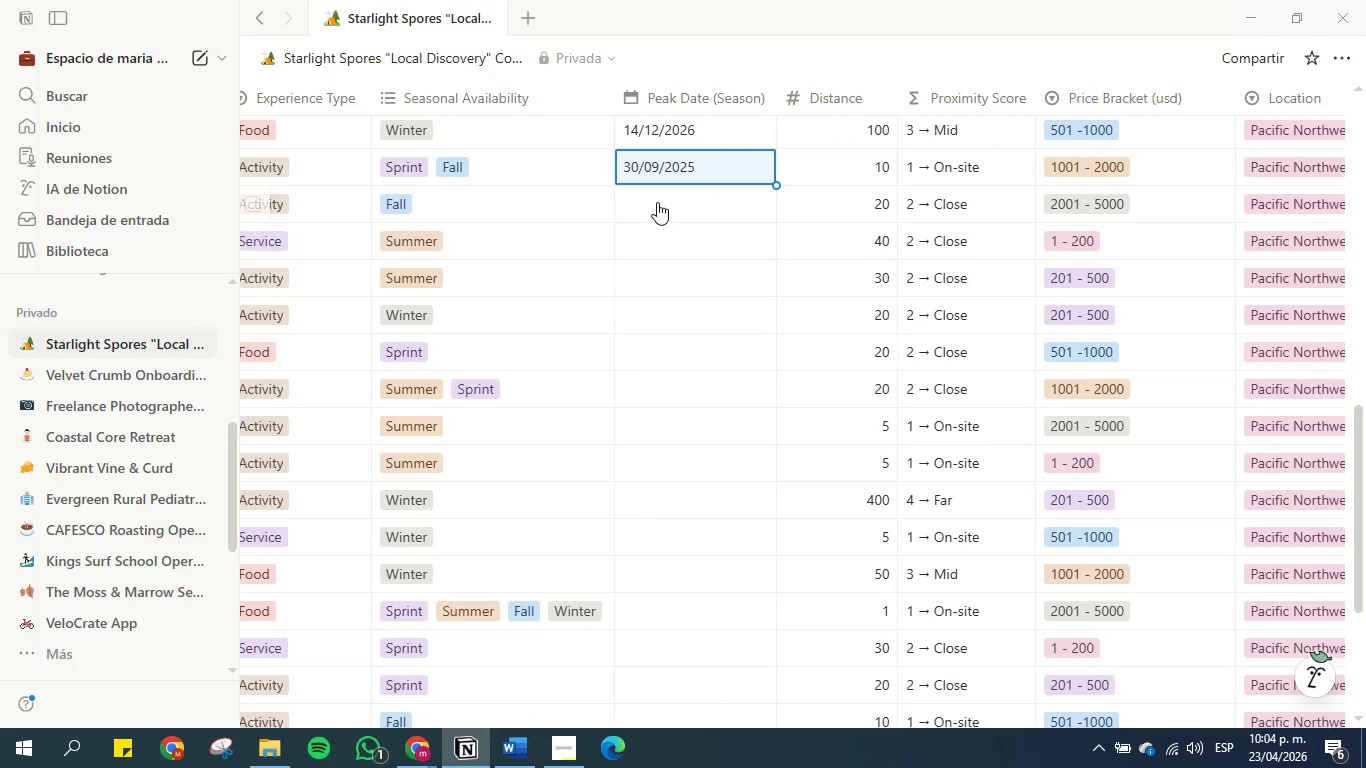 
left_click([657, 202])
 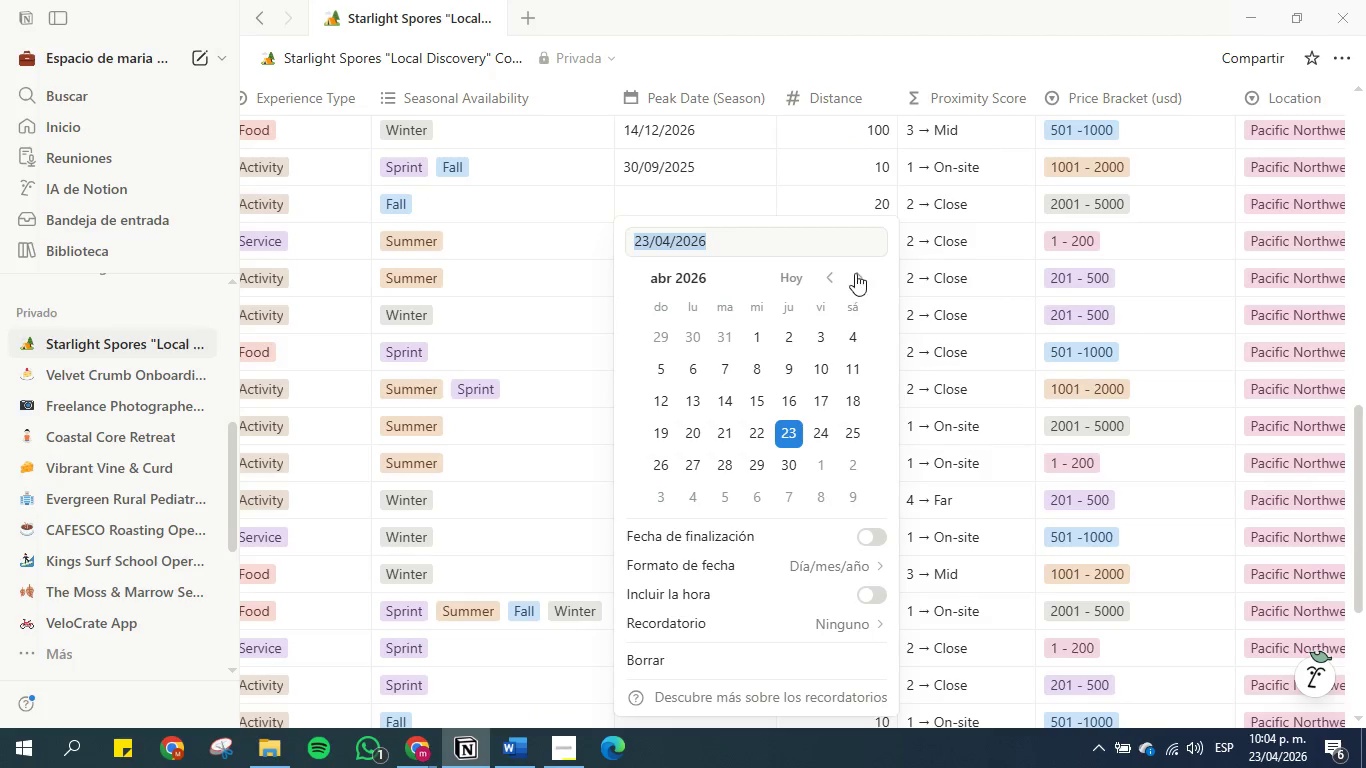 
double_click([857, 273])
 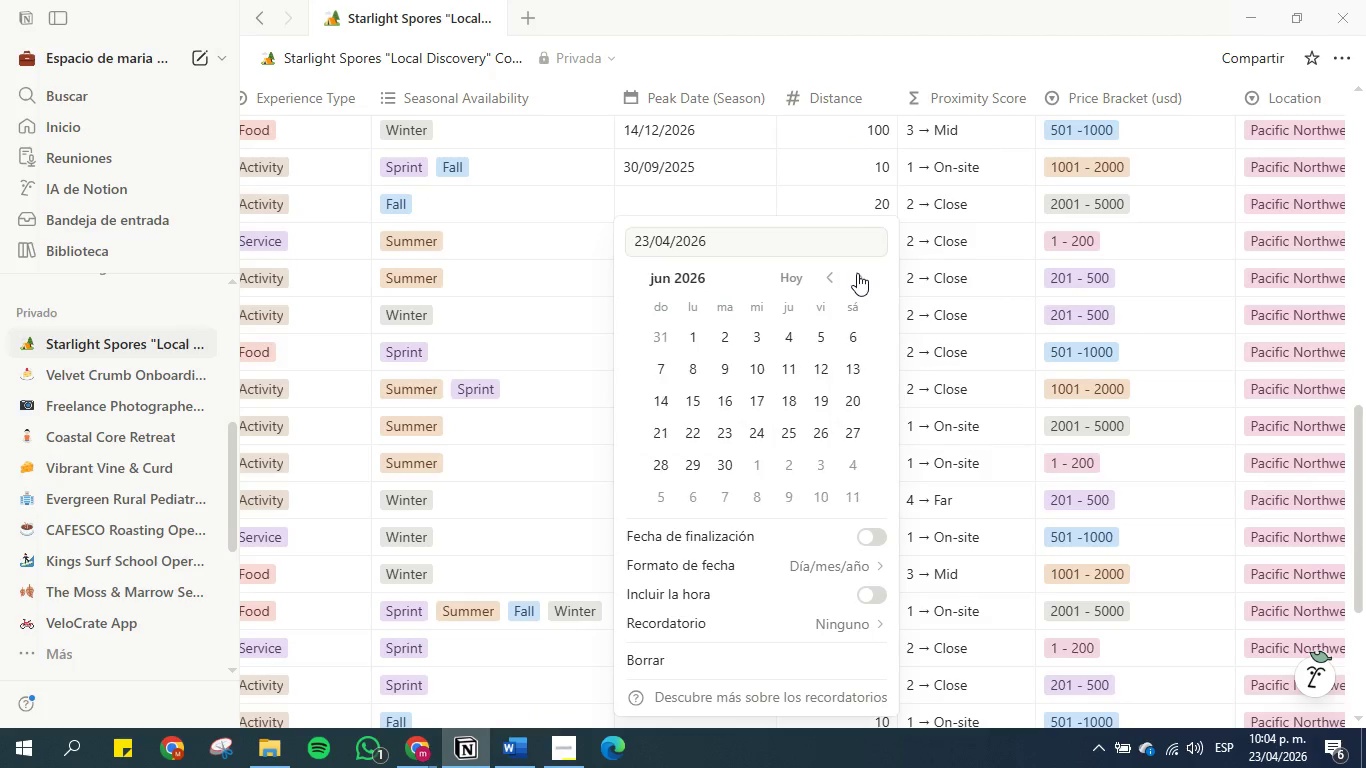 
triple_click([857, 273])
 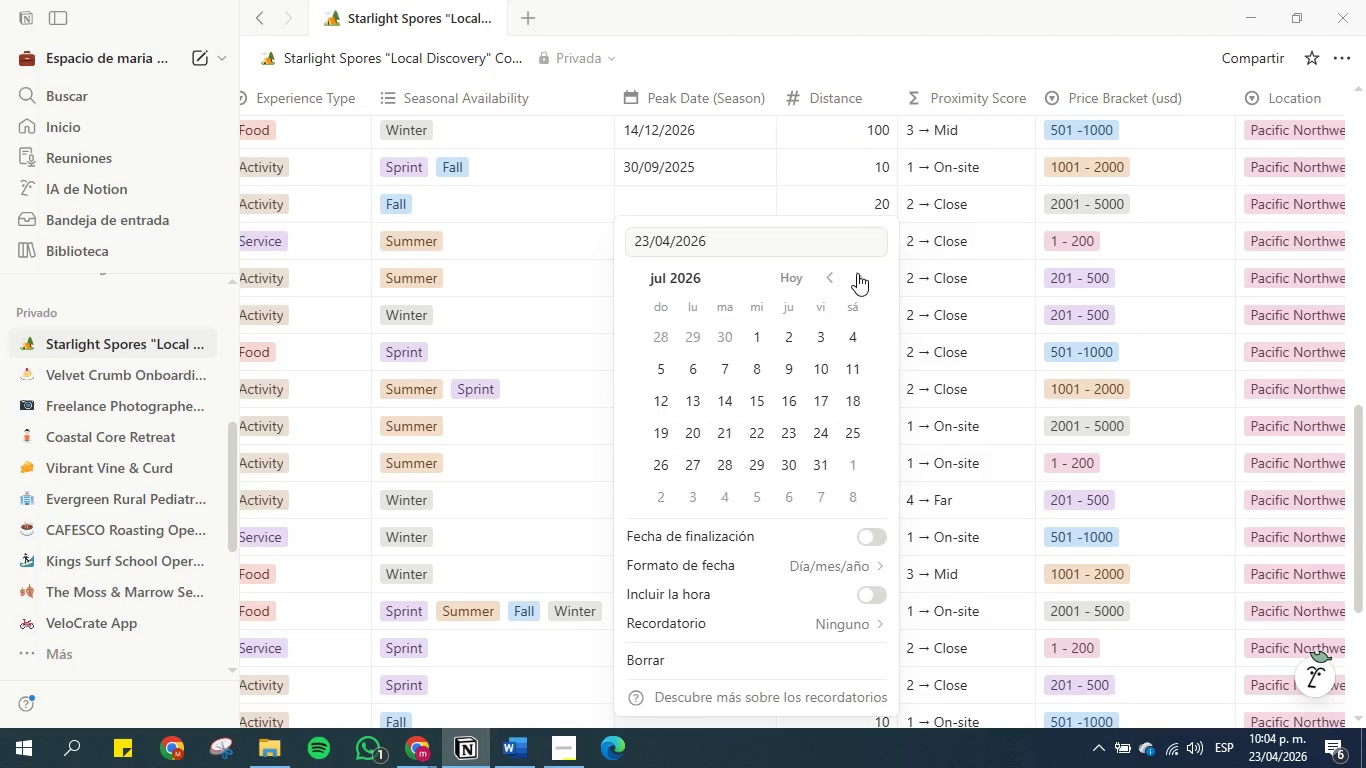 
triple_click([857, 273])
 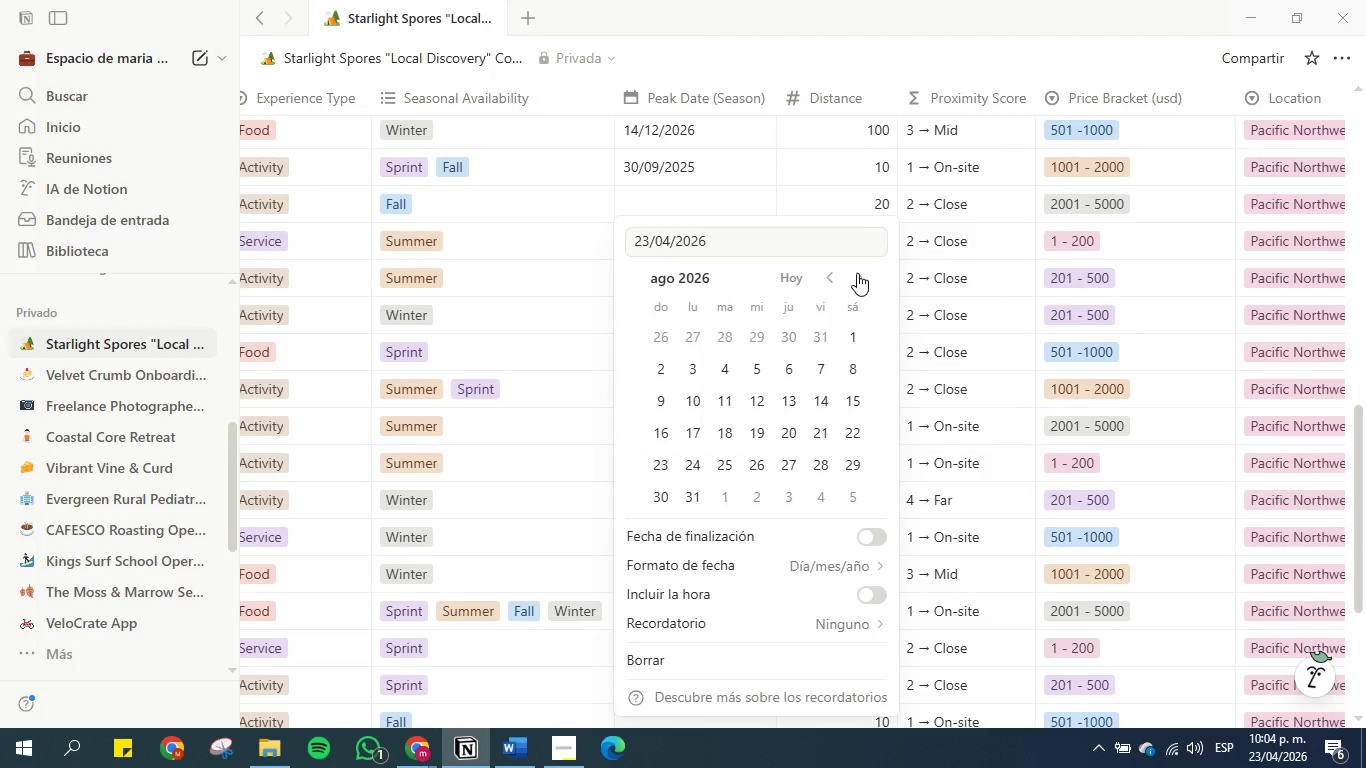 
triple_click([857, 273])
 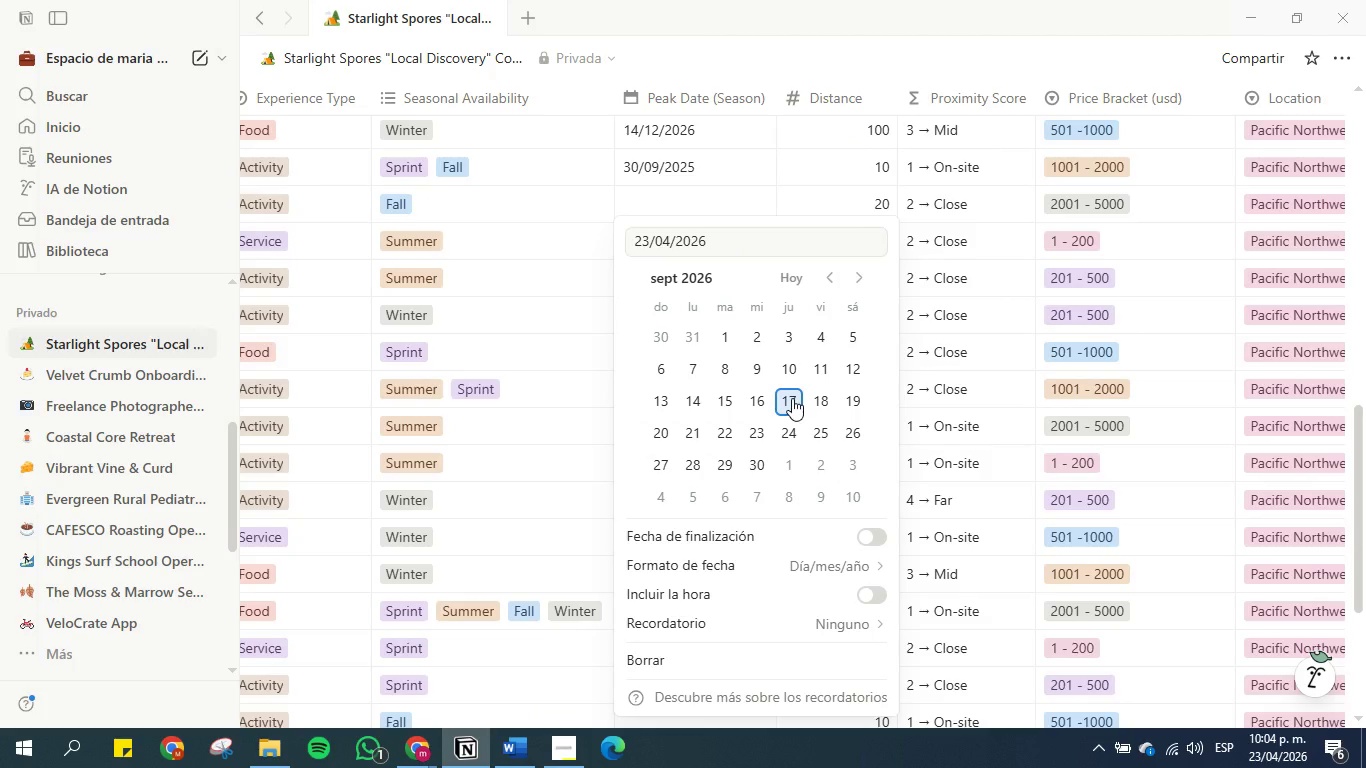 
left_click([764, 460])
 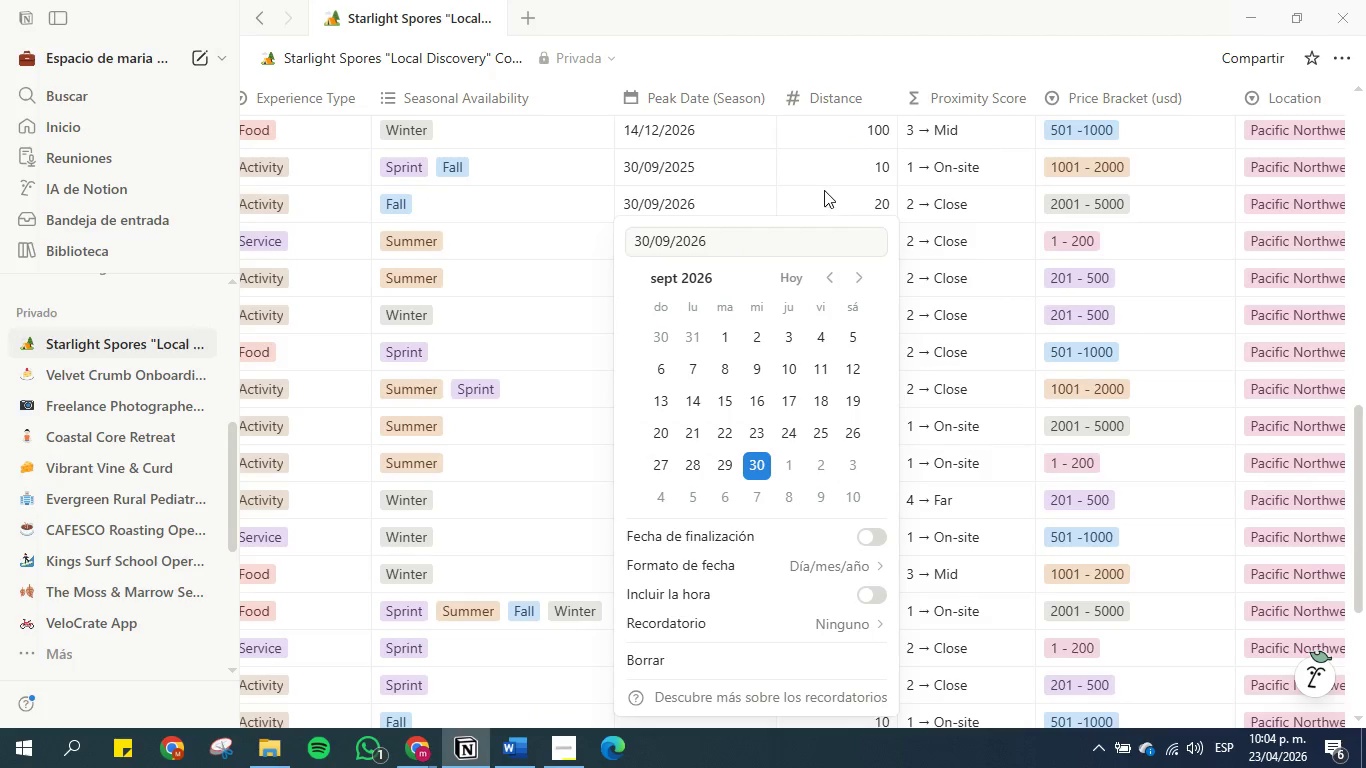 
left_click([824, 190])
 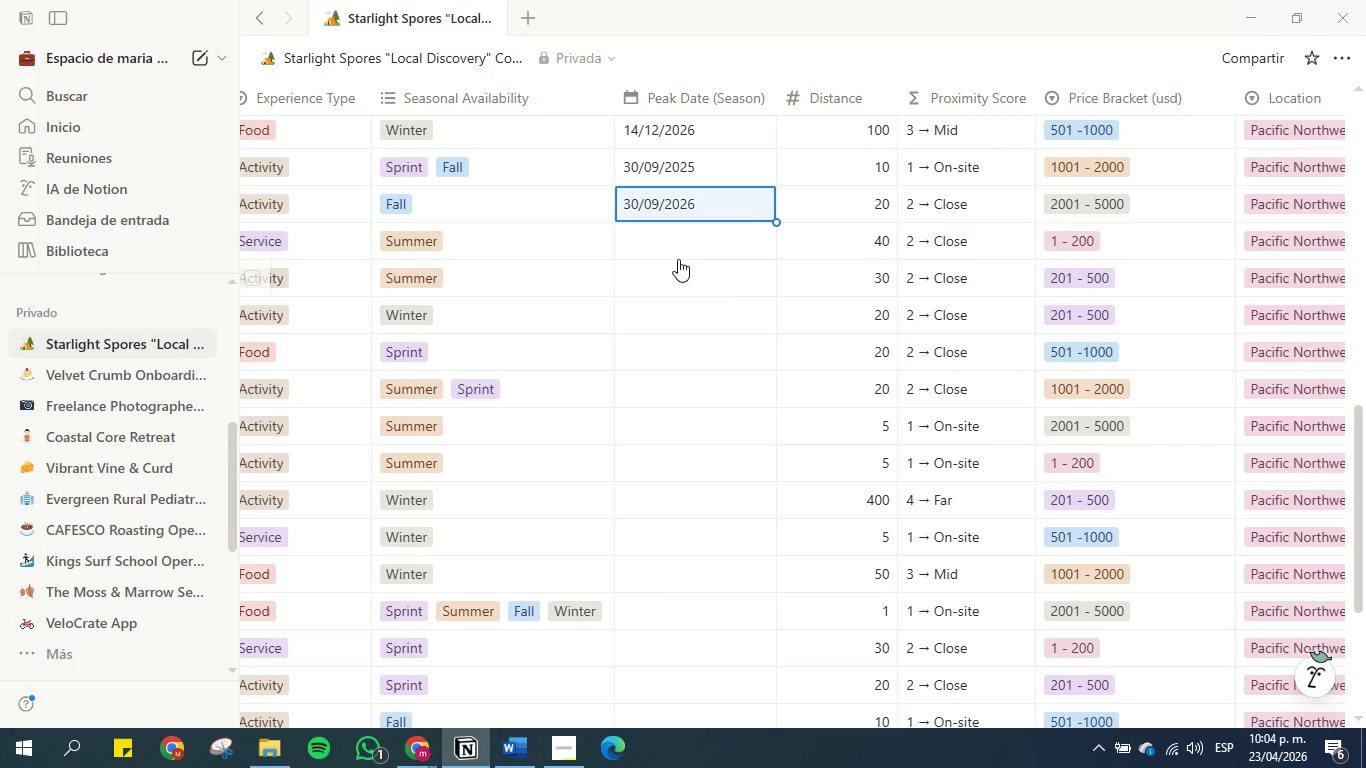 
left_click([674, 254])
 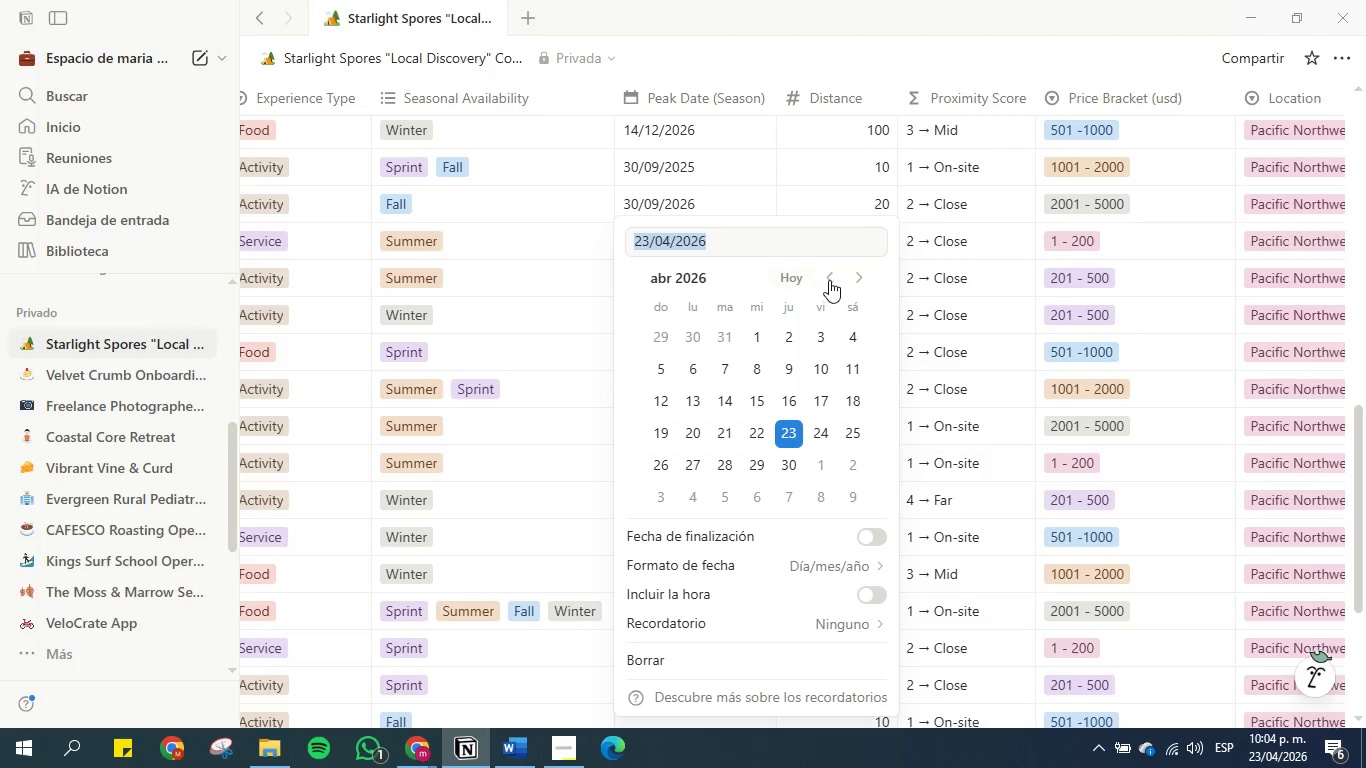 
double_click([831, 280])
 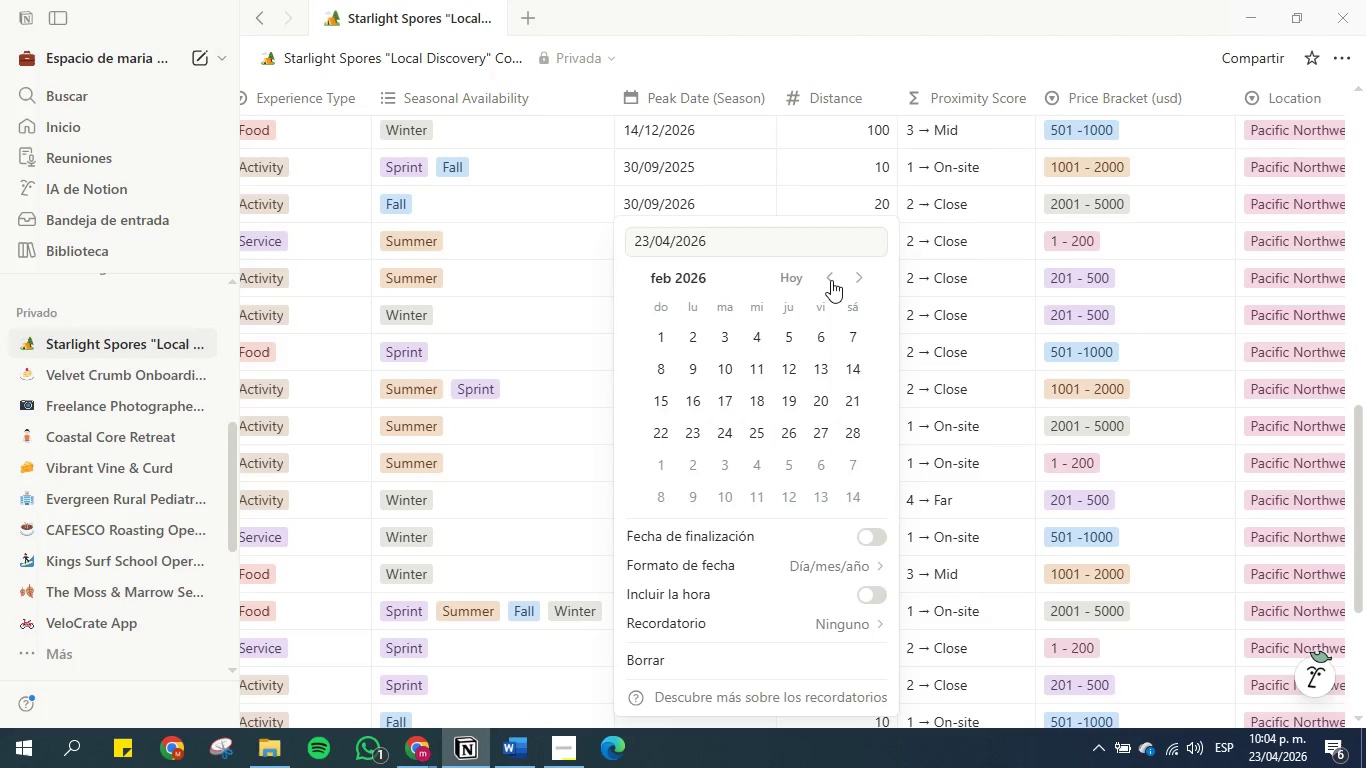 
triple_click([831, 280])
 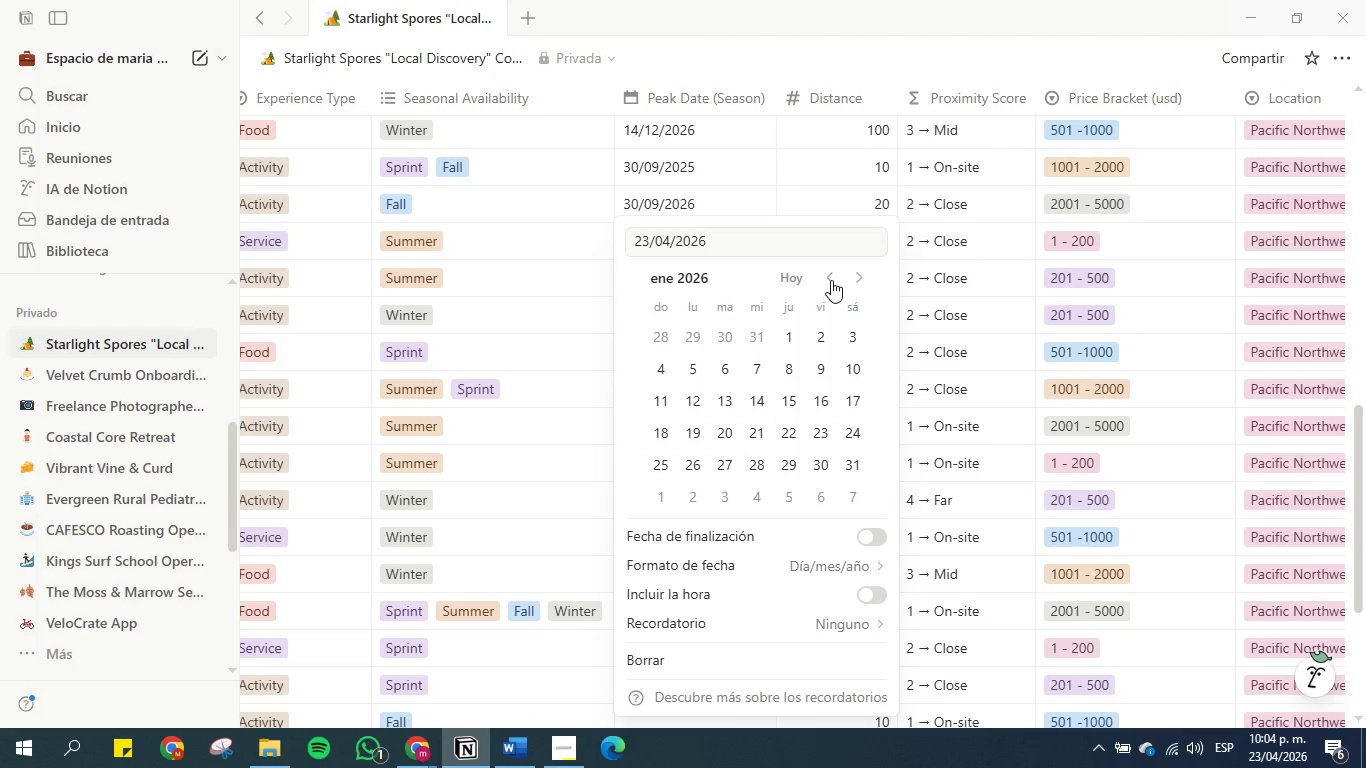 
left_click([831, 280])
 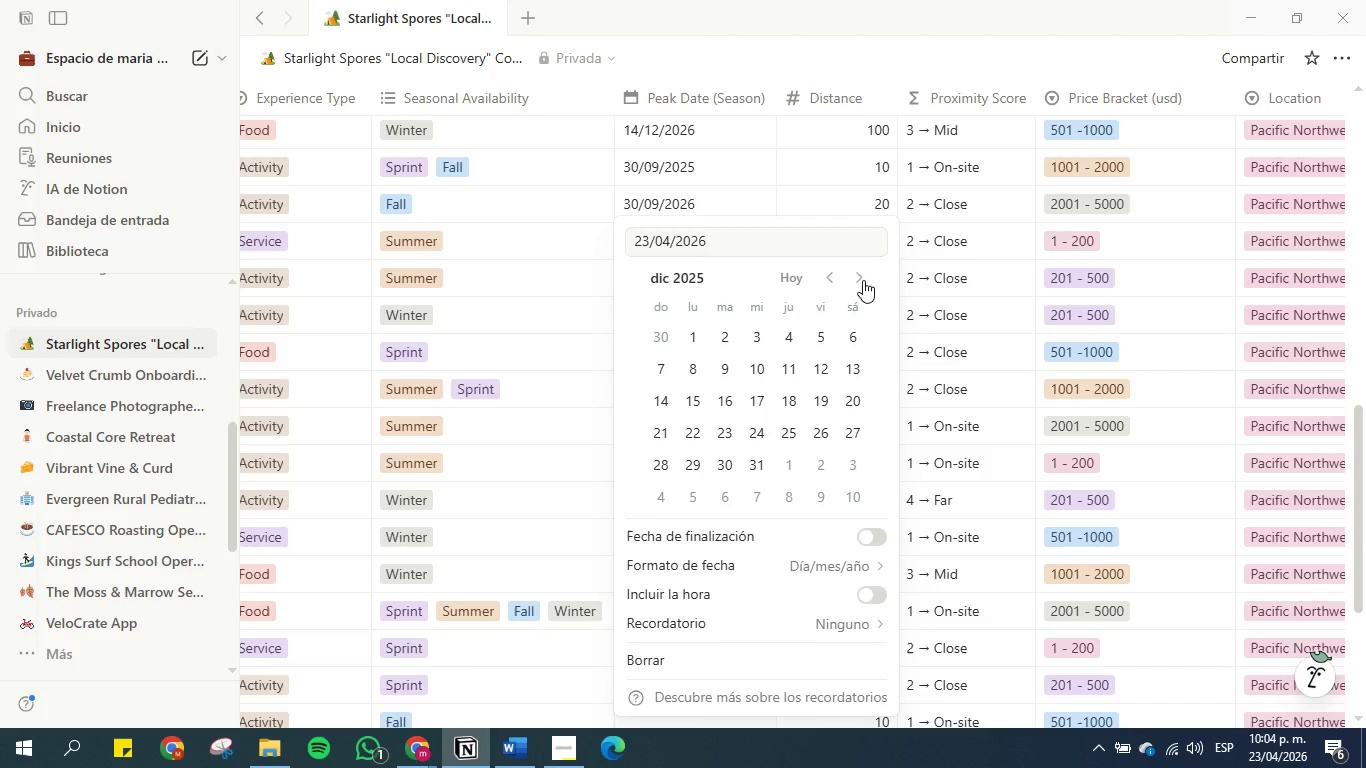 
double_click([861, 280])
 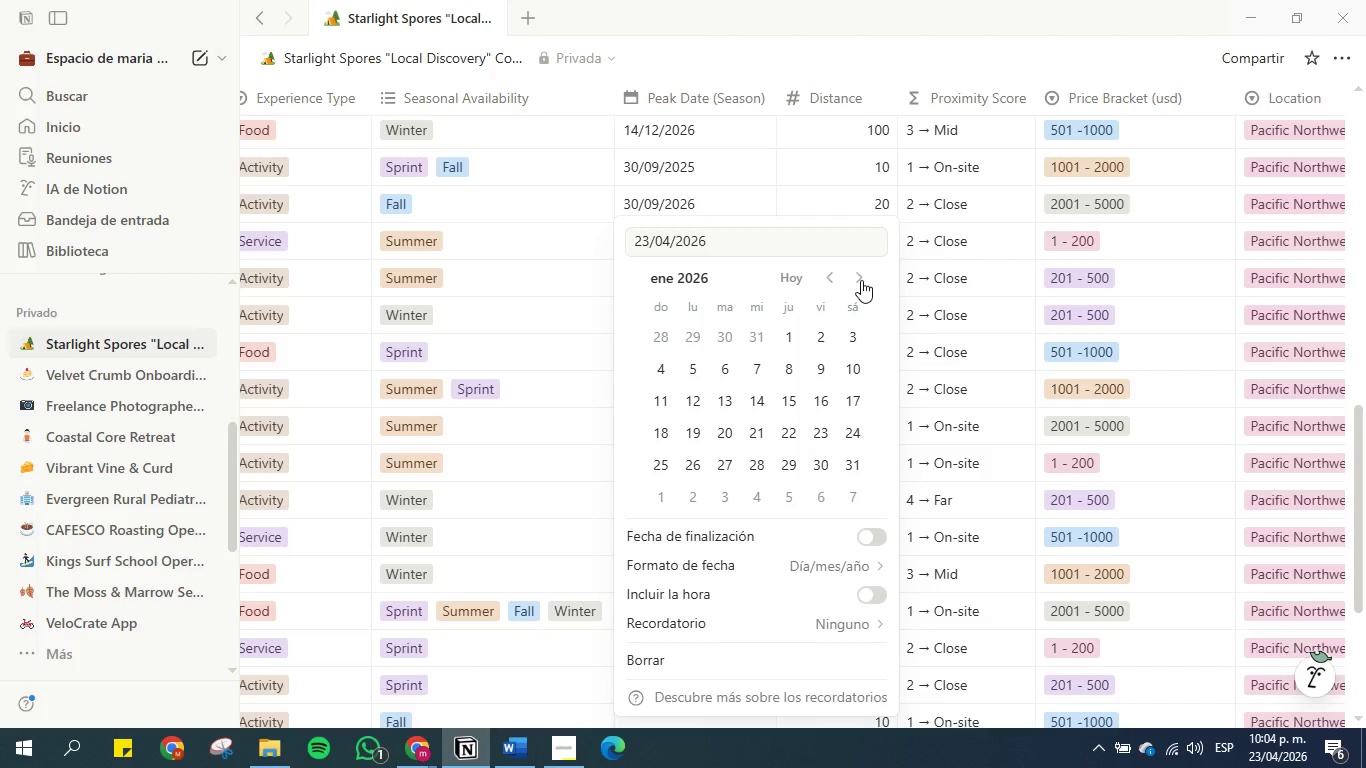 
triple_click([861, 280])
 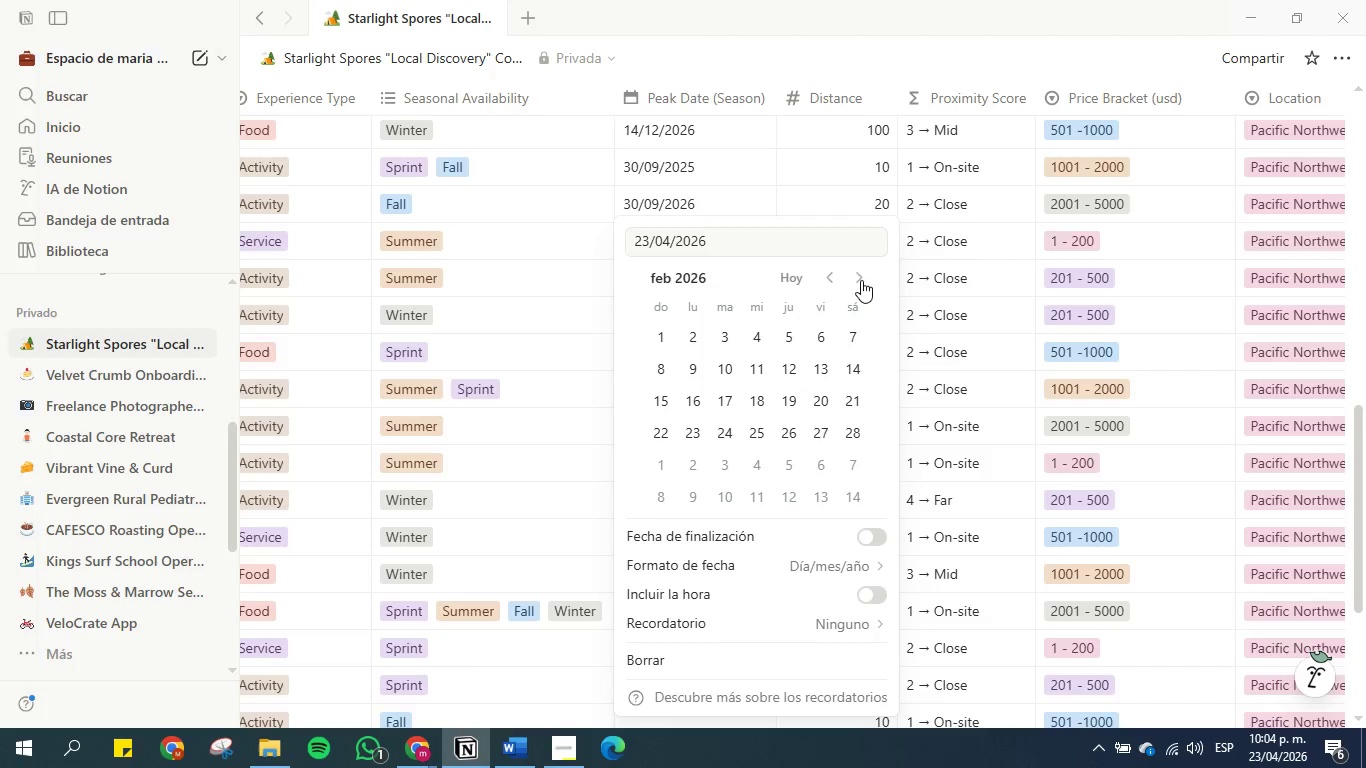 
triple_click([861, 280])
 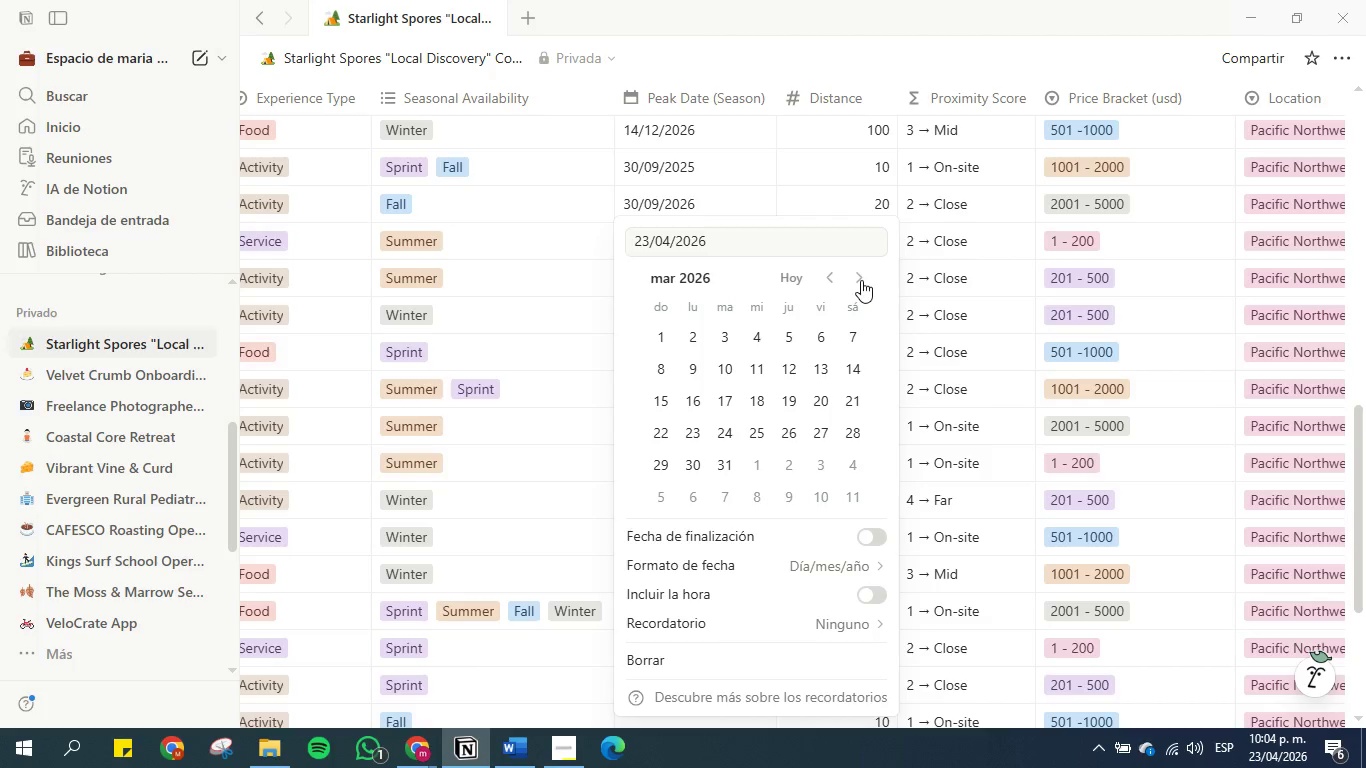 
triple_click([861, 280])
 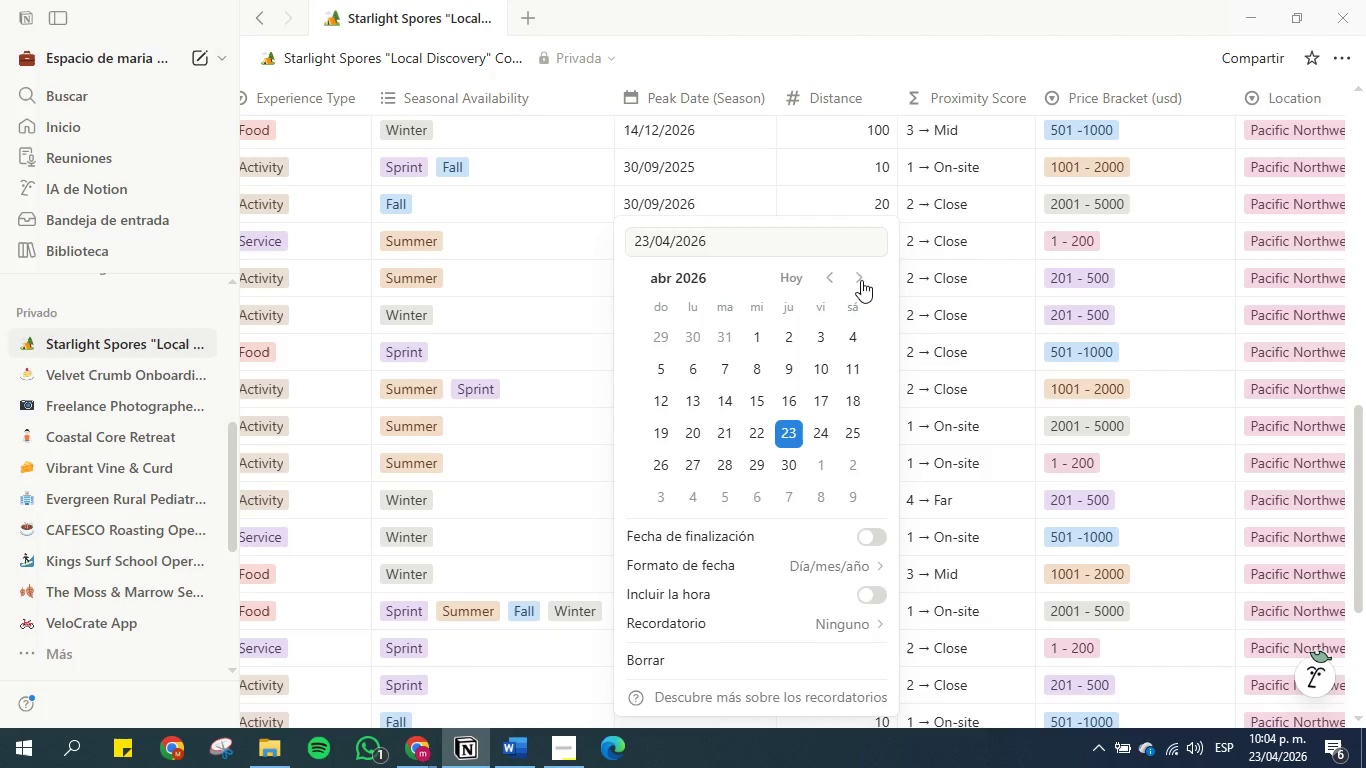 
triple_click([861, 280])
 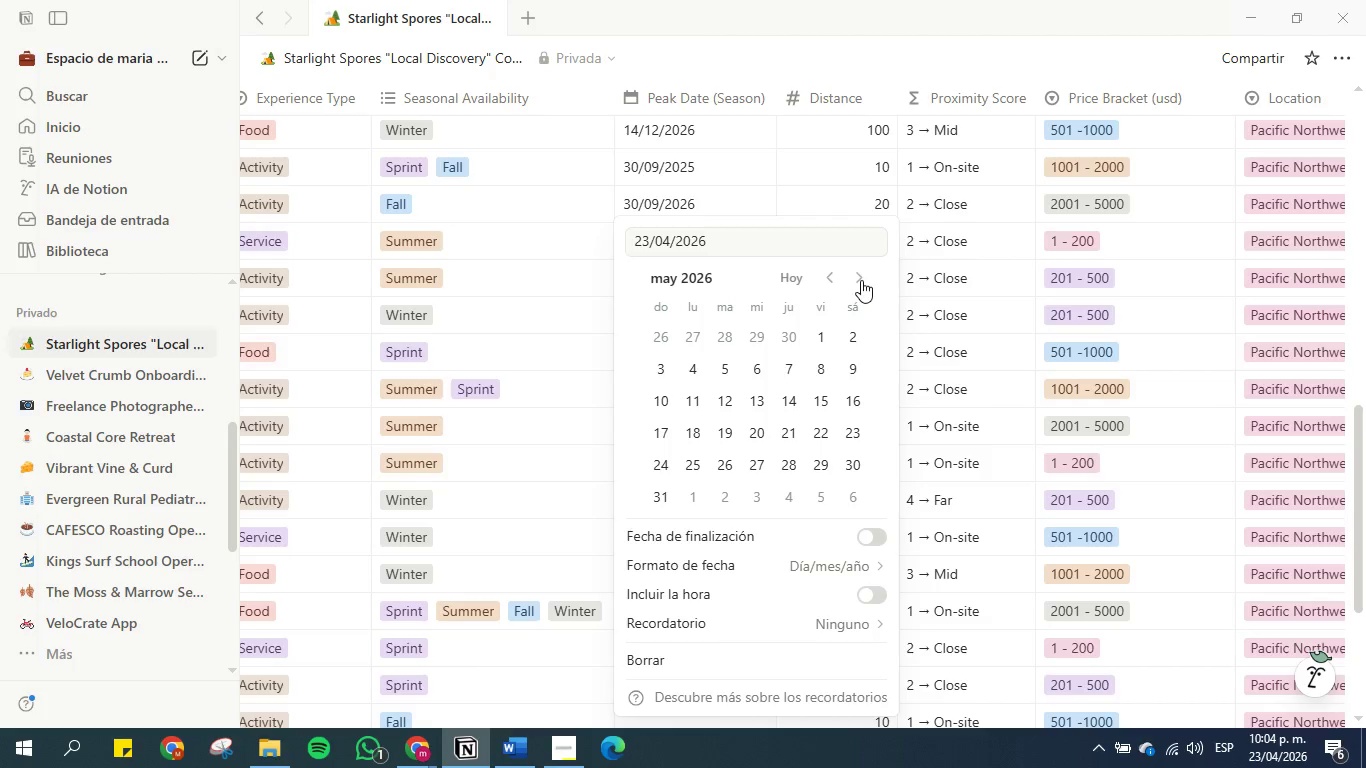 
triple_click([861, 280])
 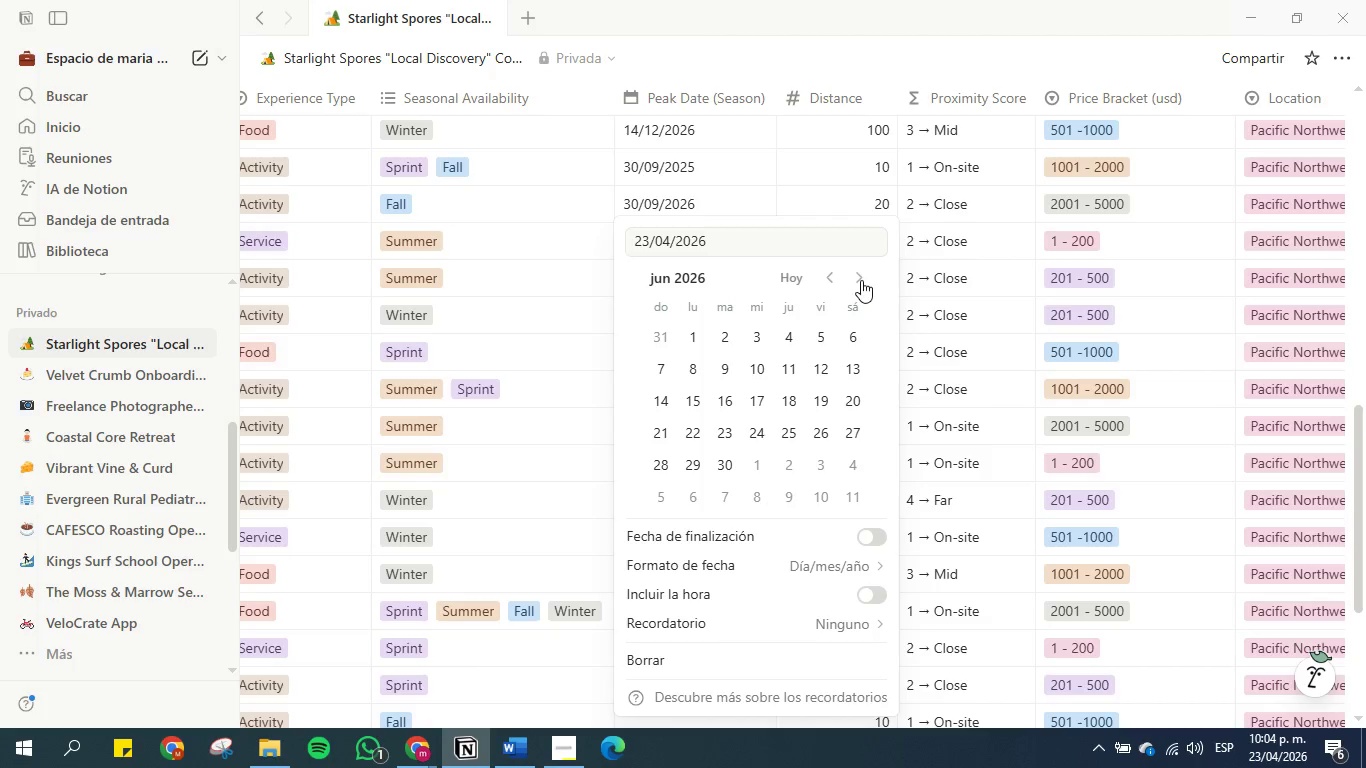 
triple_click([861, 280])
 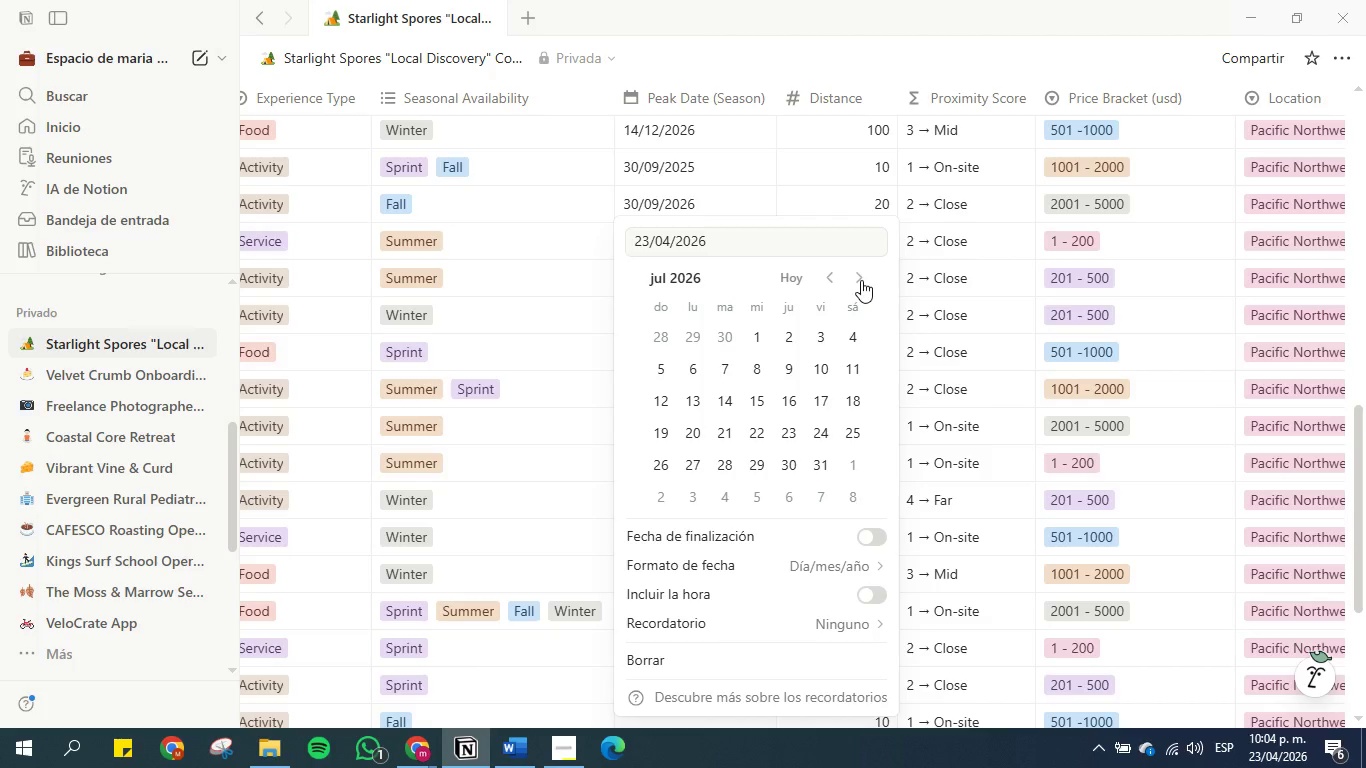 
triple_click([861, 280])
 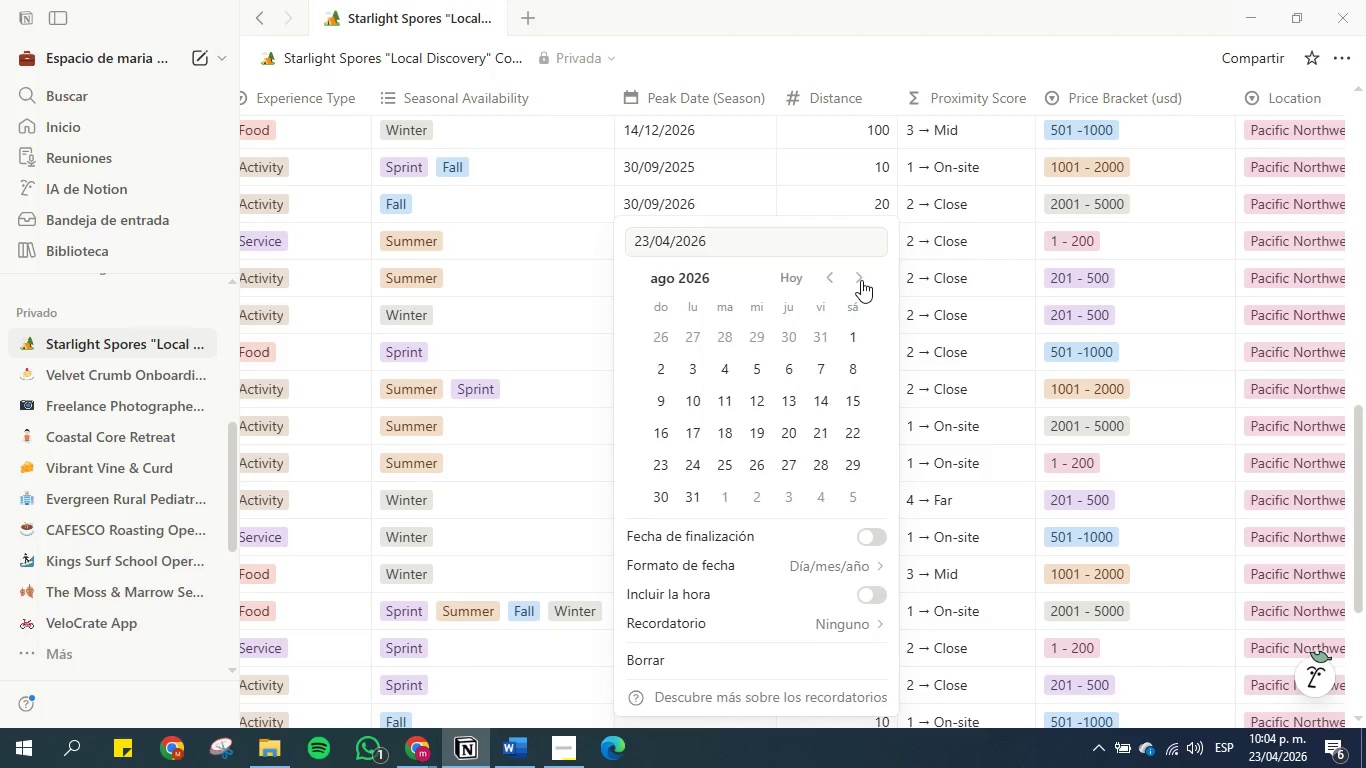 
triple_click([861, 280])
 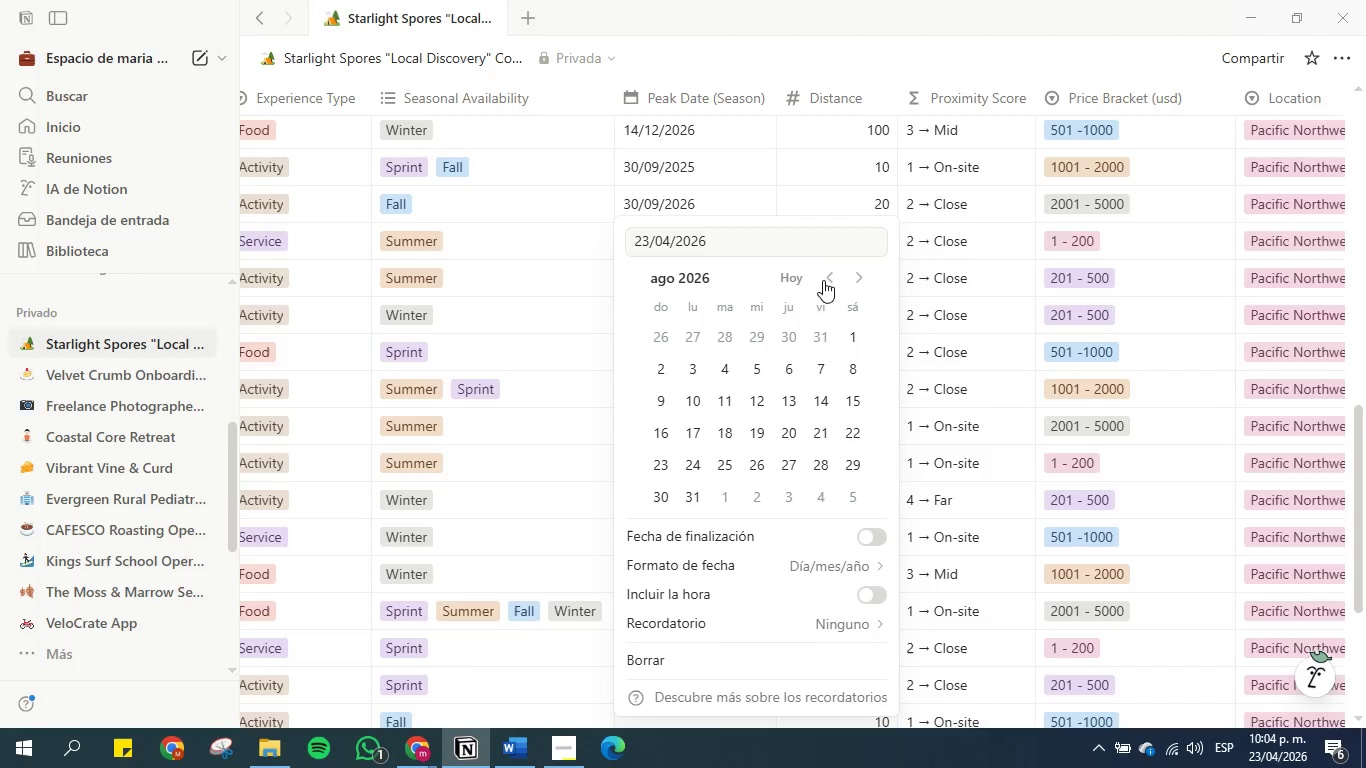 
double_click([826, 280])
 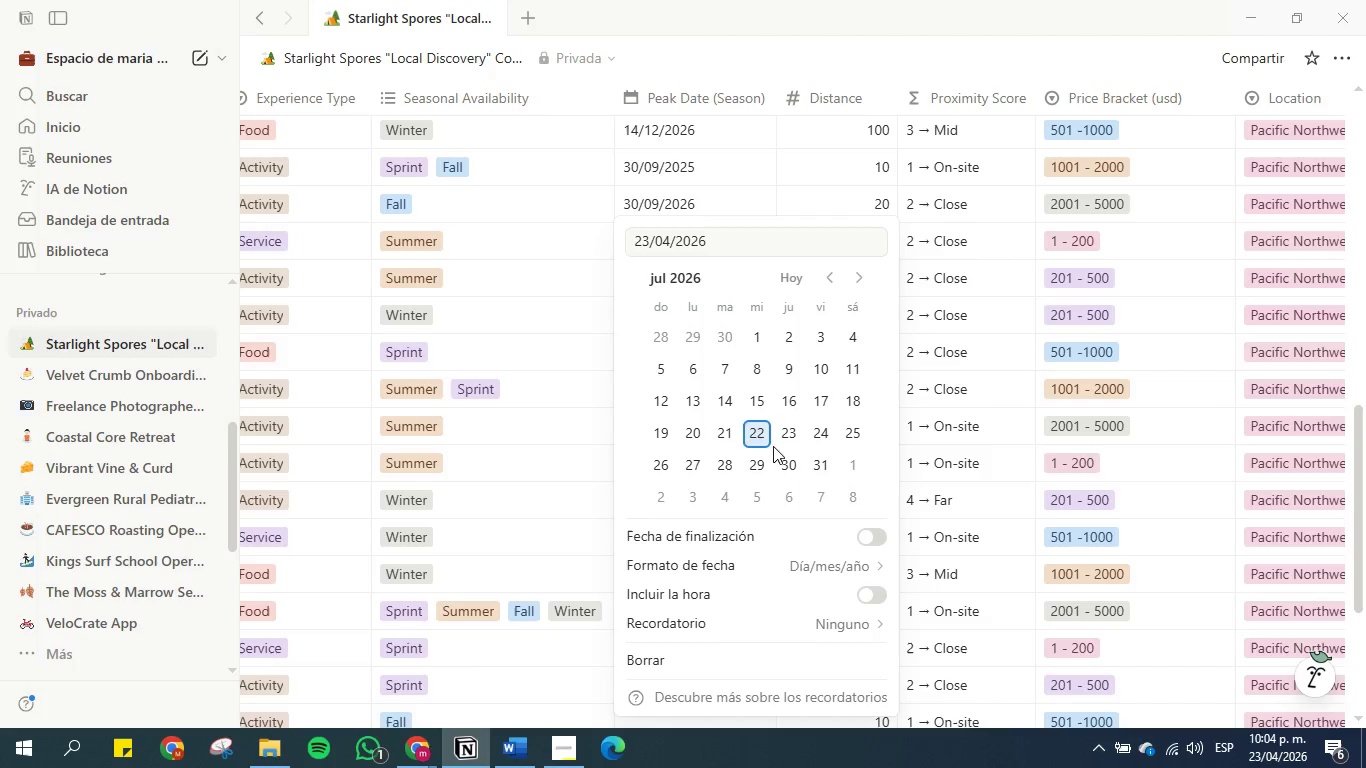 
left_click([787, 460])
 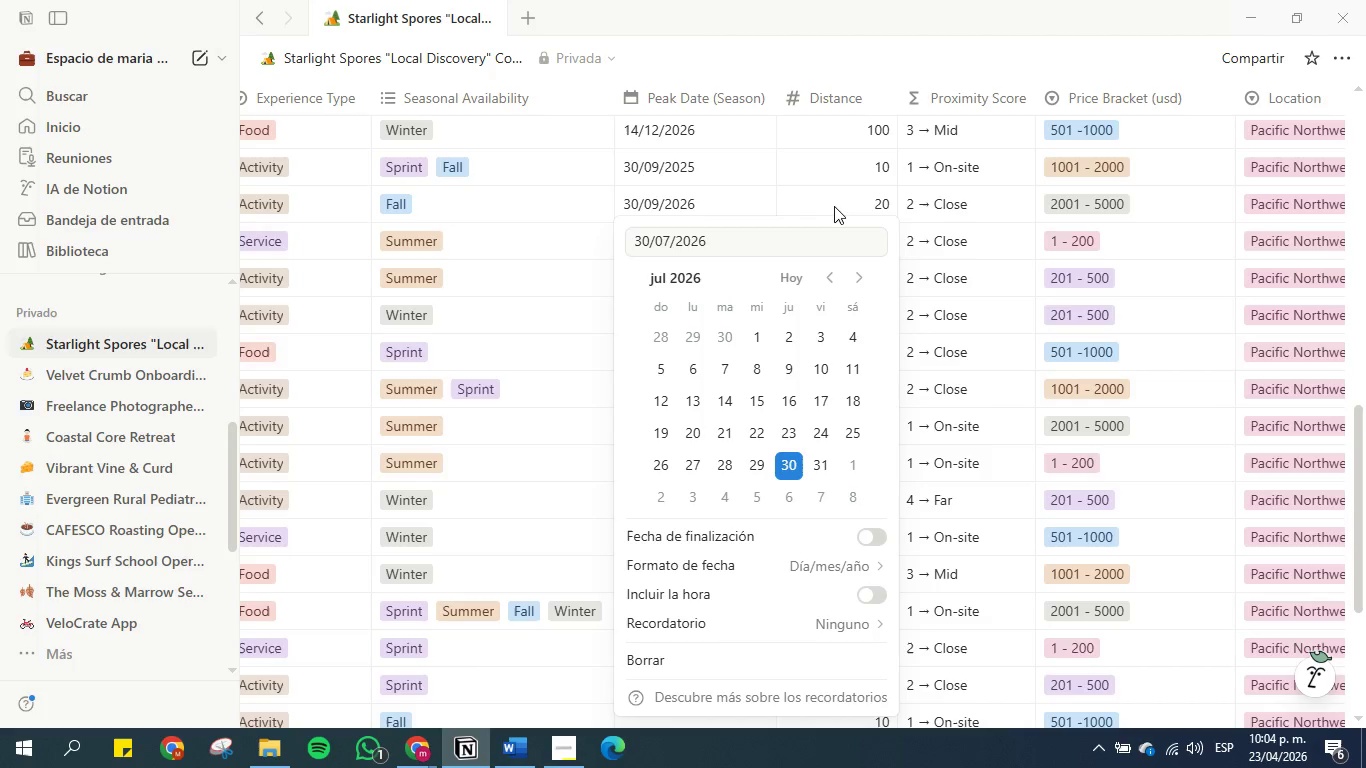 
left_click([834, 194])
 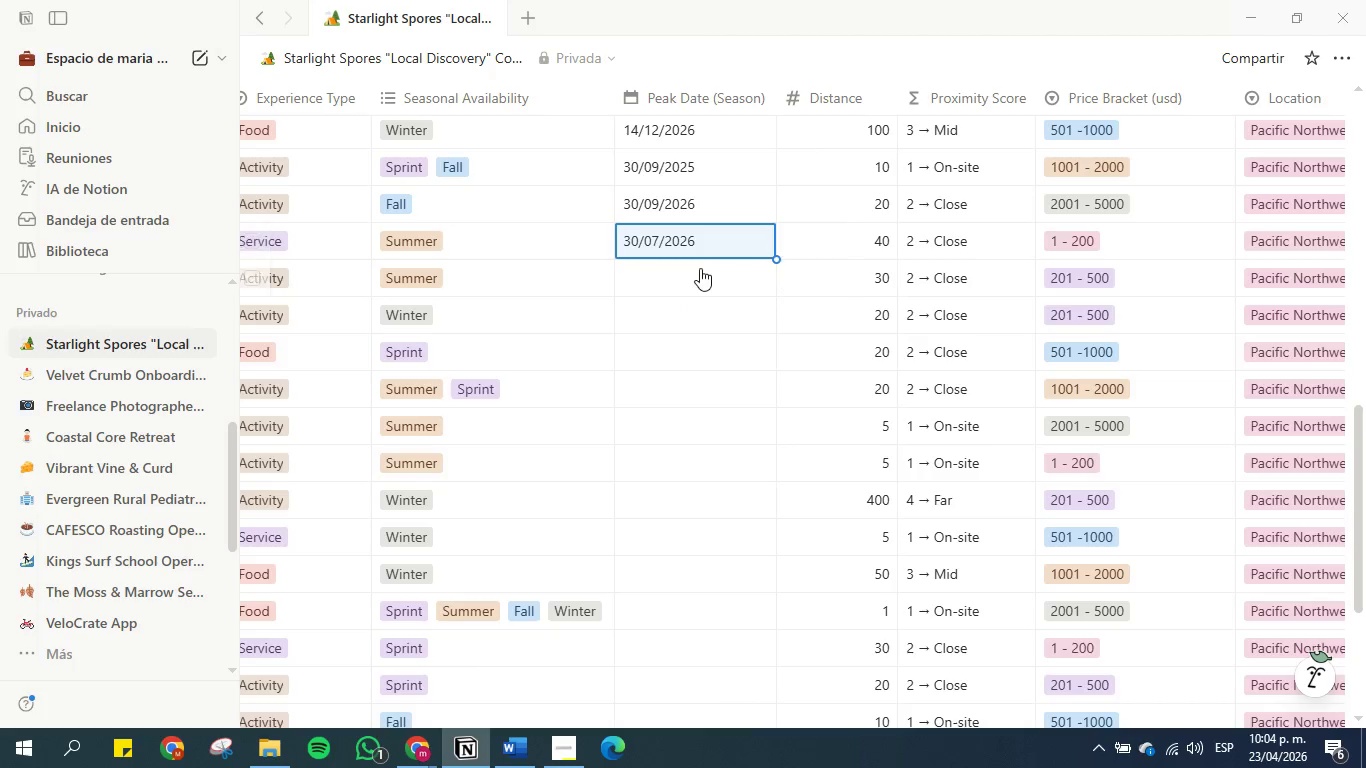 
left_click([693, 268])
 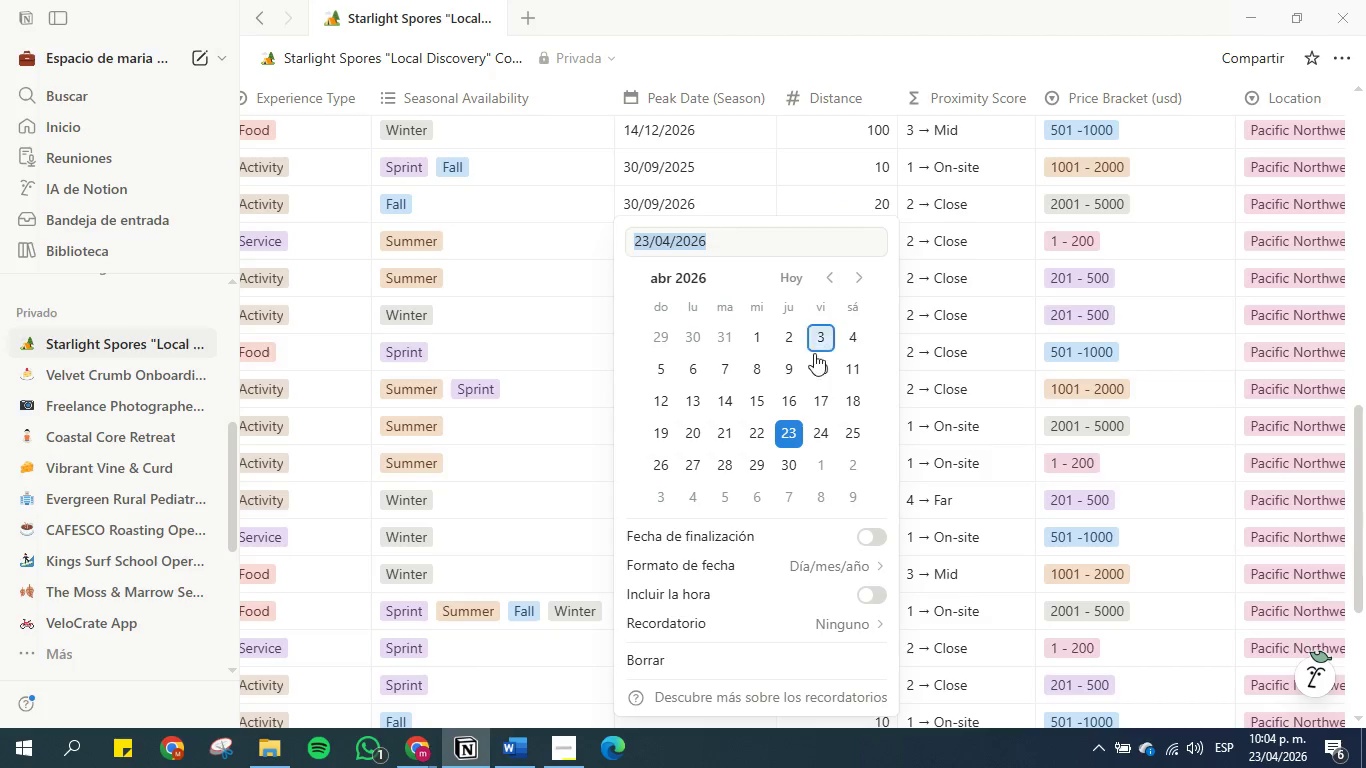 
double_click([859, 276])
 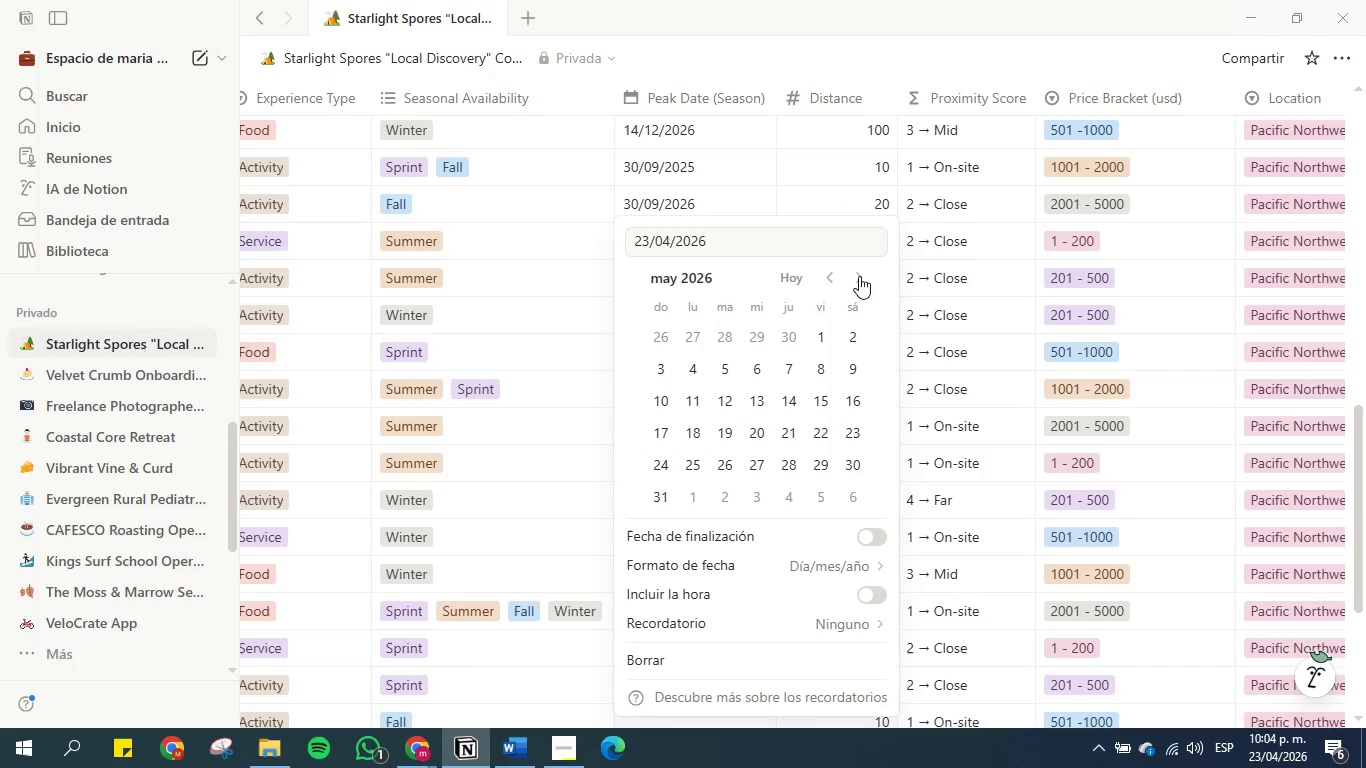 
triple_click([859, 276])
 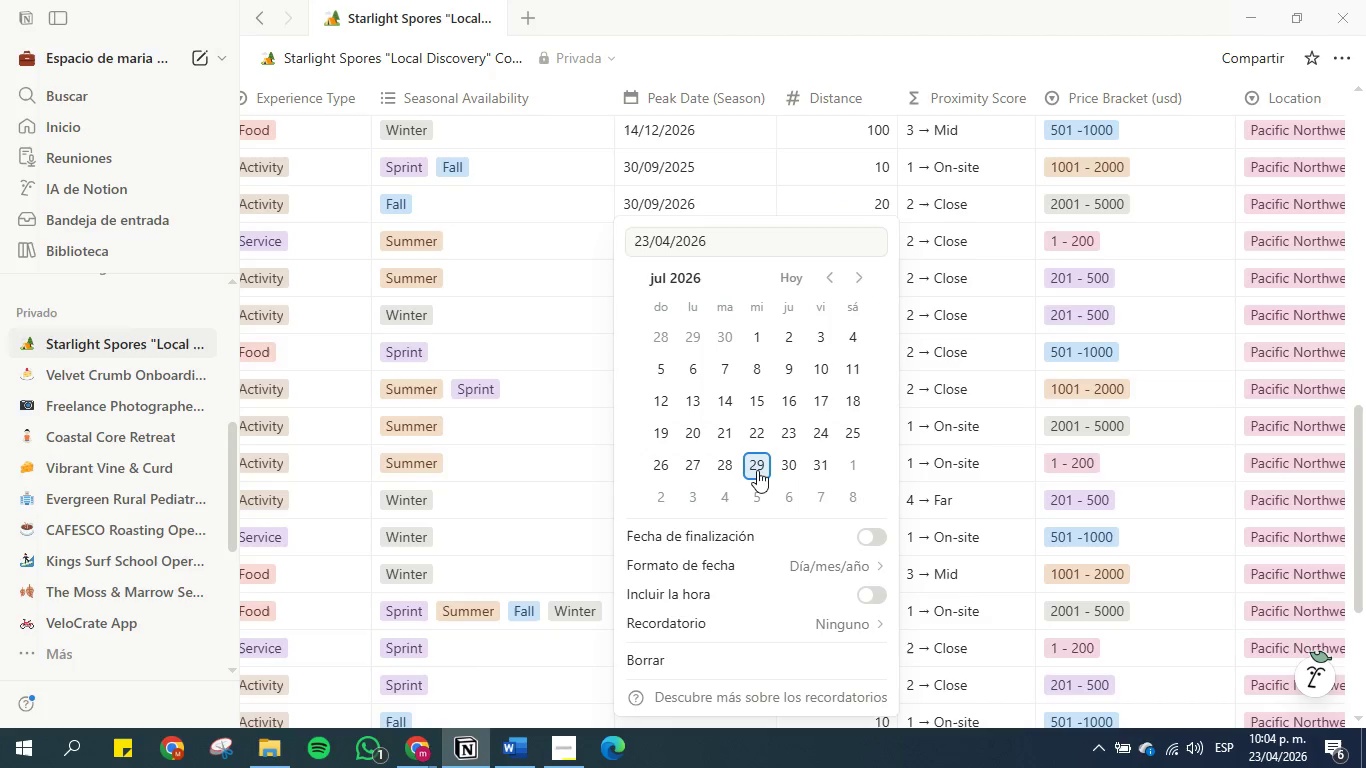 
double_click([817, 200])
 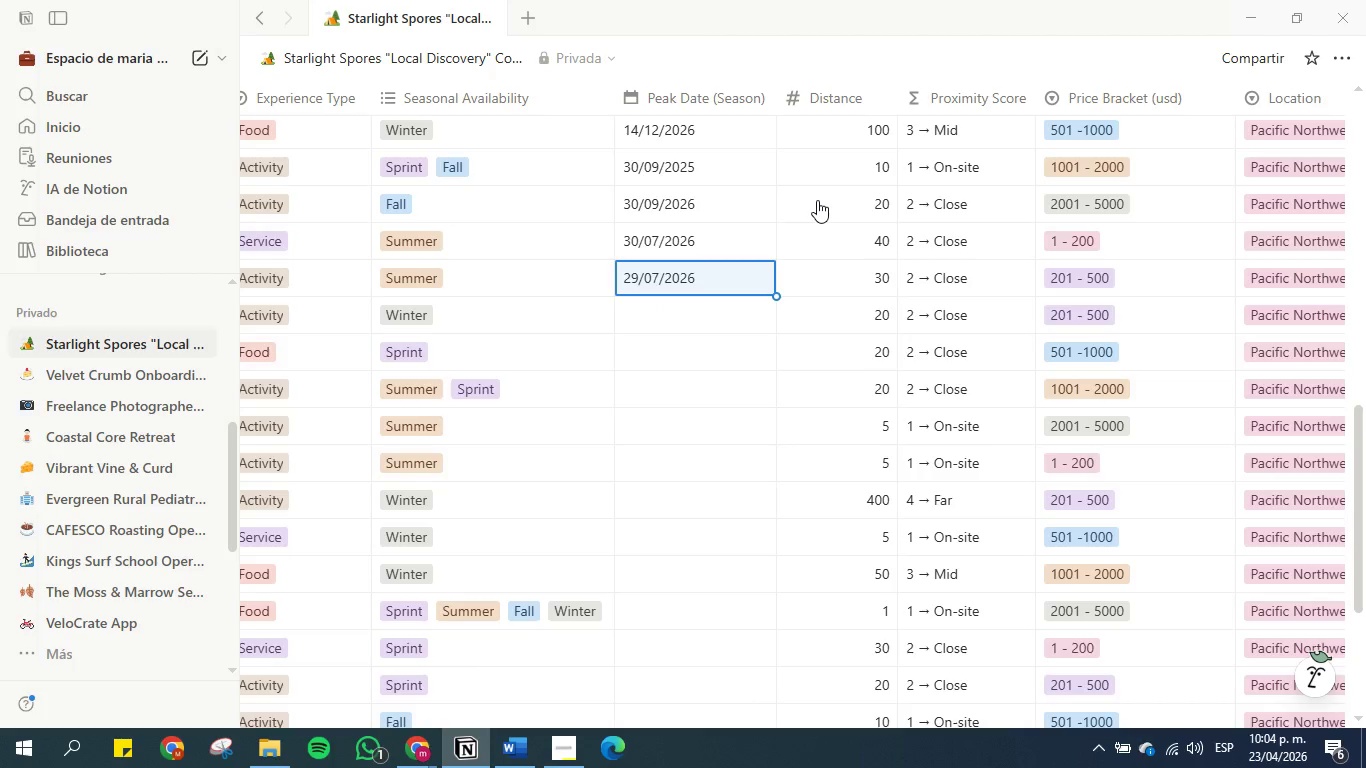 
scroll: coordinate [814, 213], scroll_direction: down, amount: 2.0
 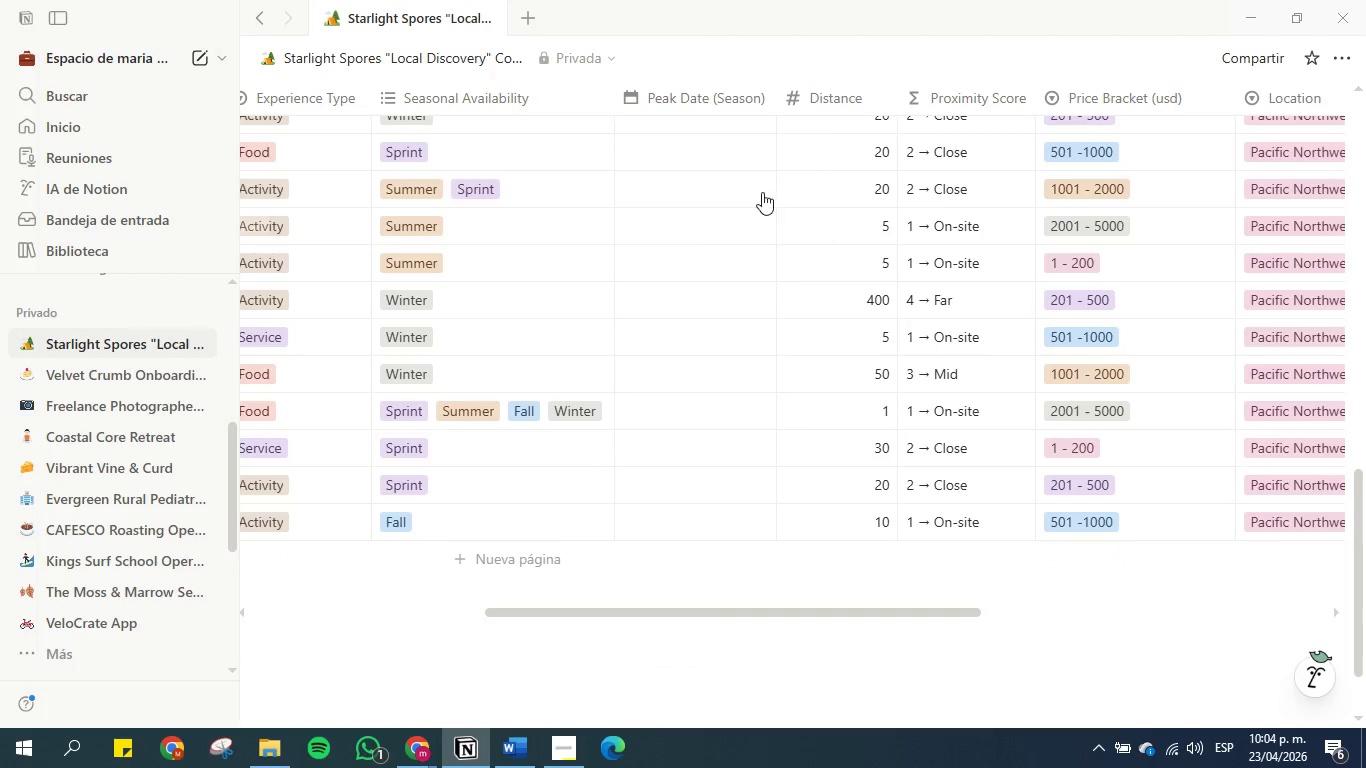 
scroll: coordinate [761, 192], scroll_direction: up, amount: 1.0
 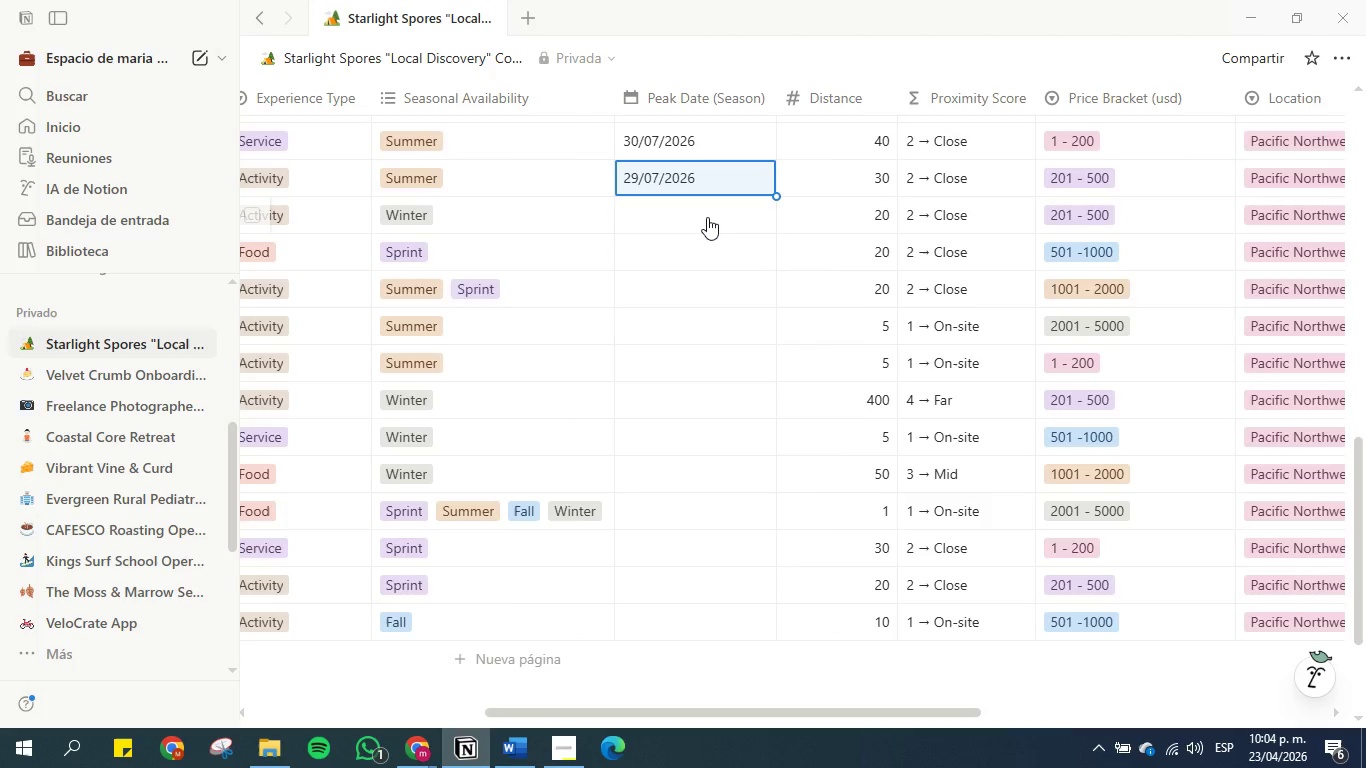 
left_click([701, 212])
 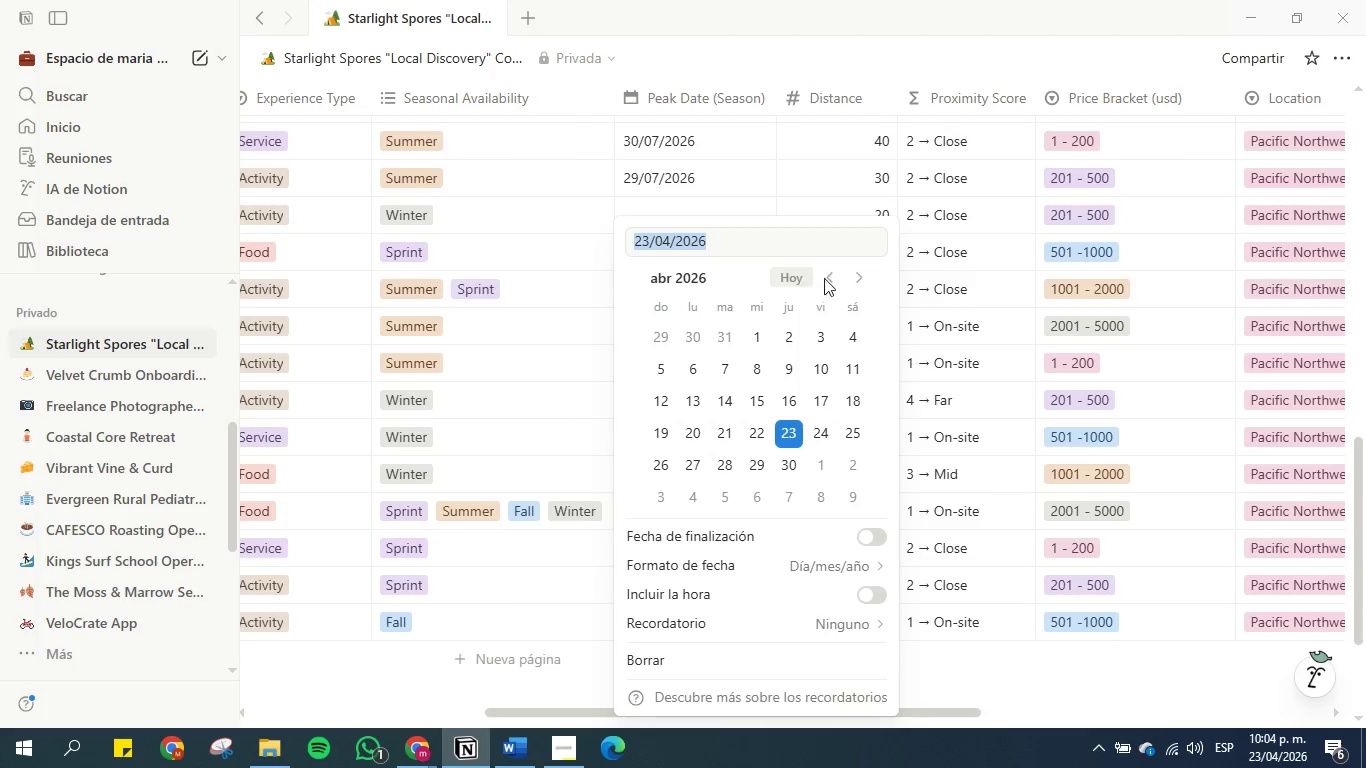 
left_click([848, 278])
 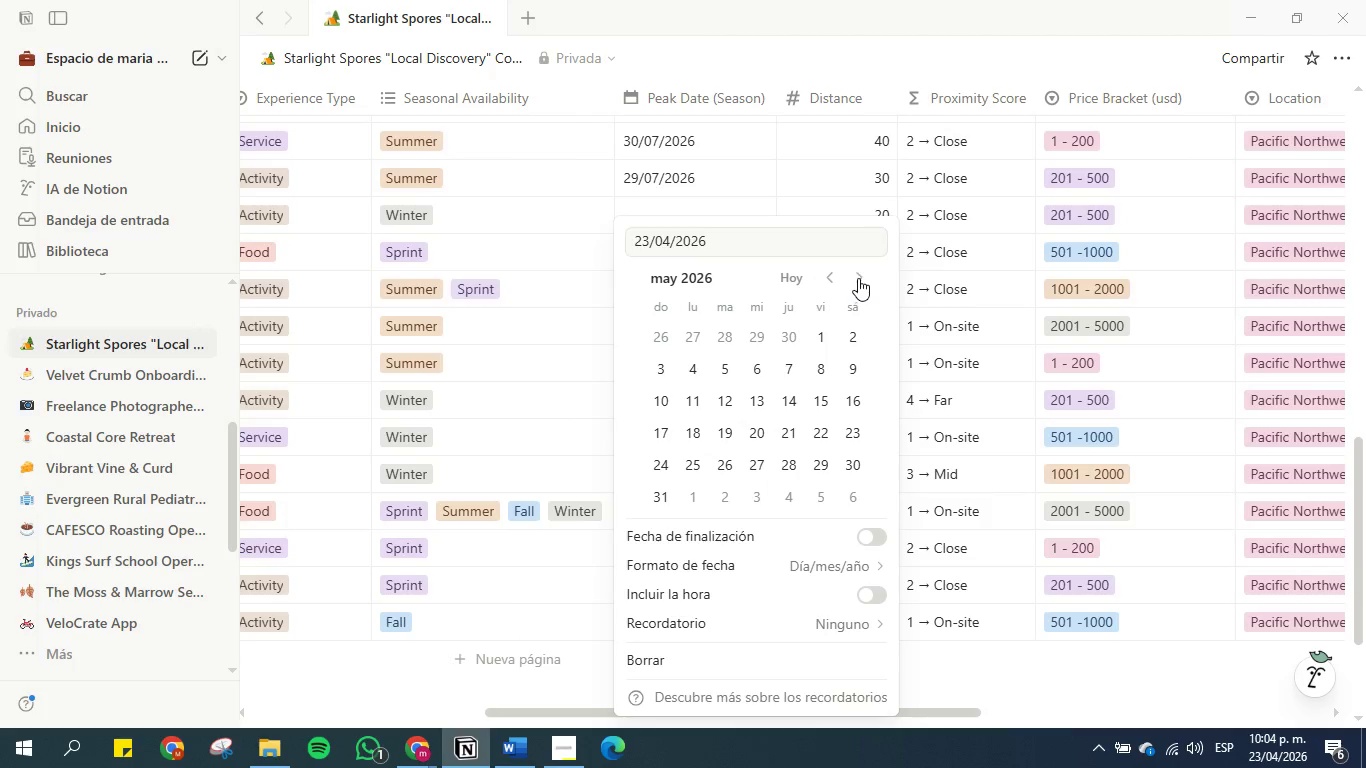 
double_click([858, 278])
 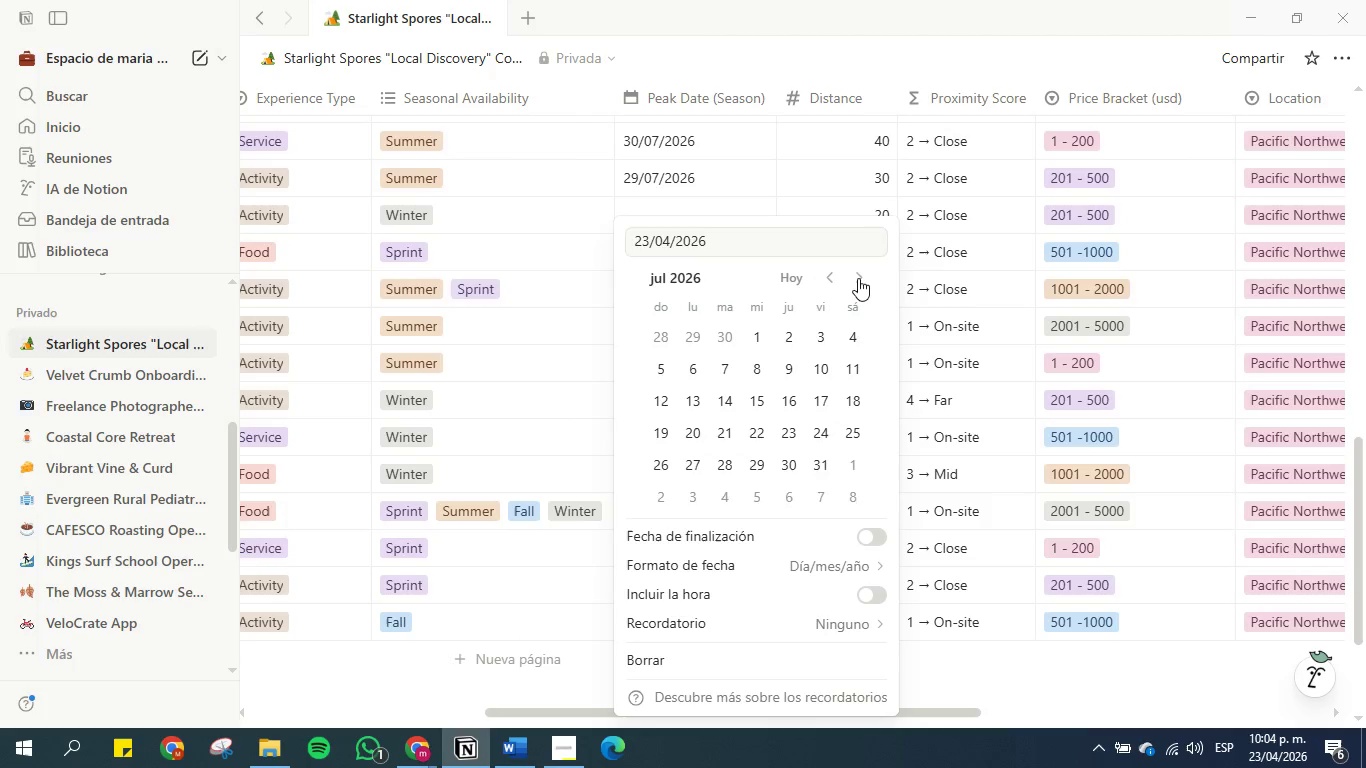 
triple_click([858, 278])
 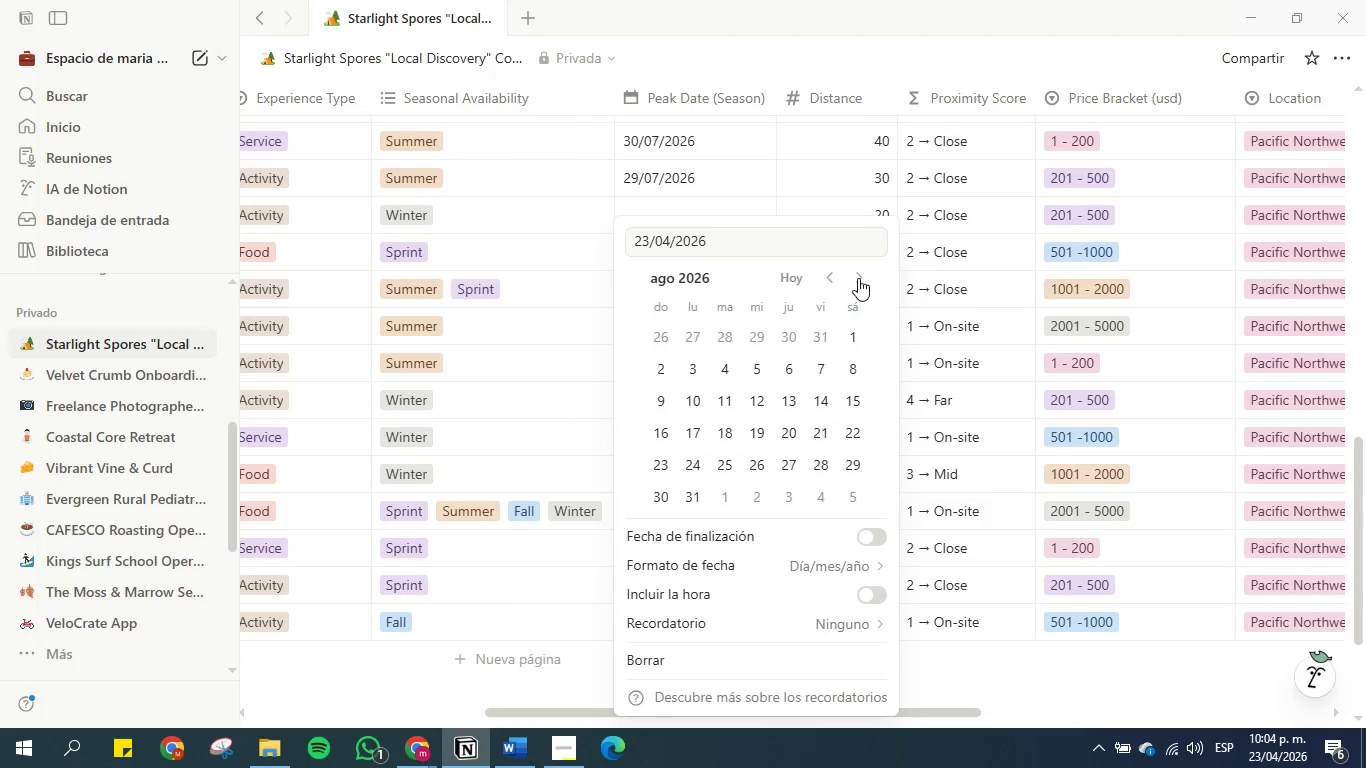 
triple_click([858, 278])
 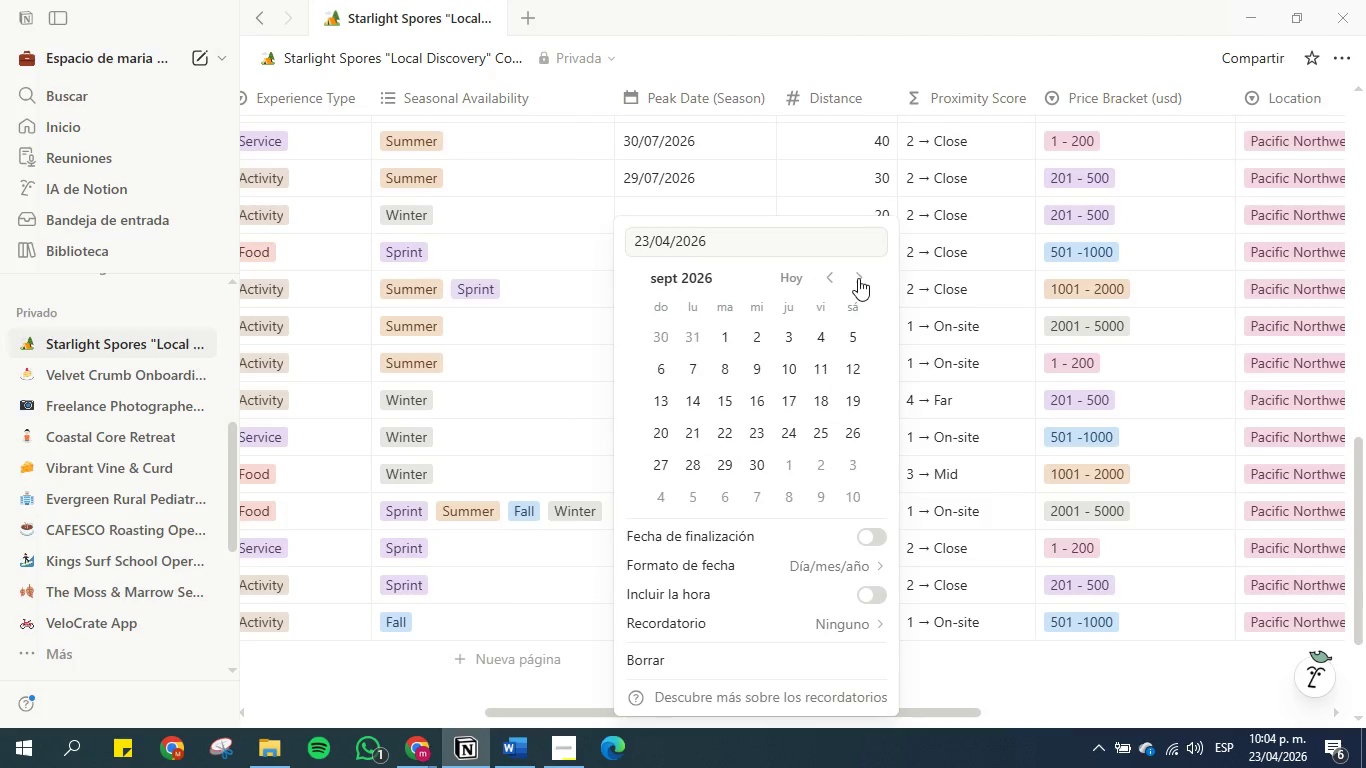 
triple_click([858, 278])
 